 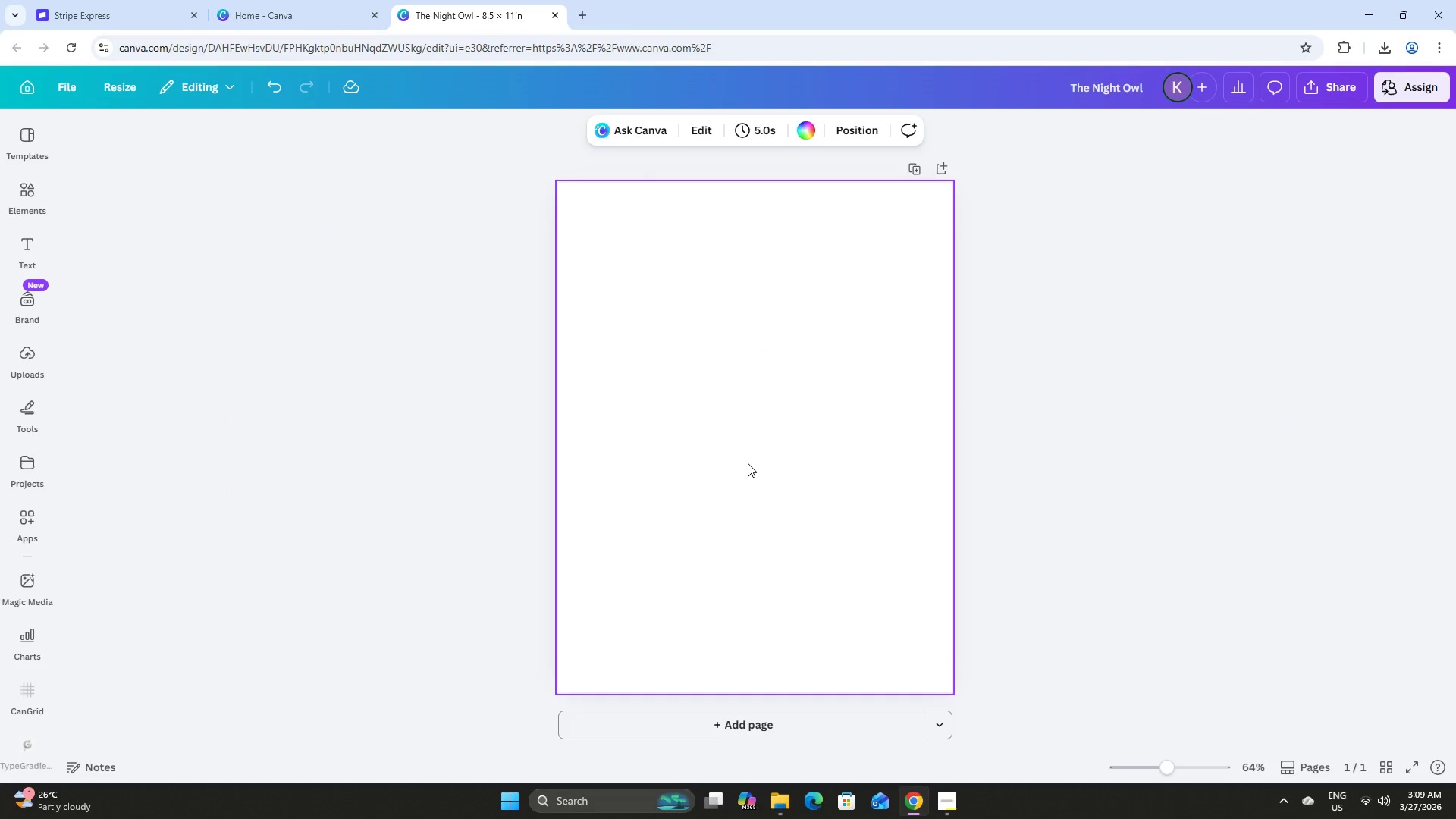 
left_click([83, 246])
 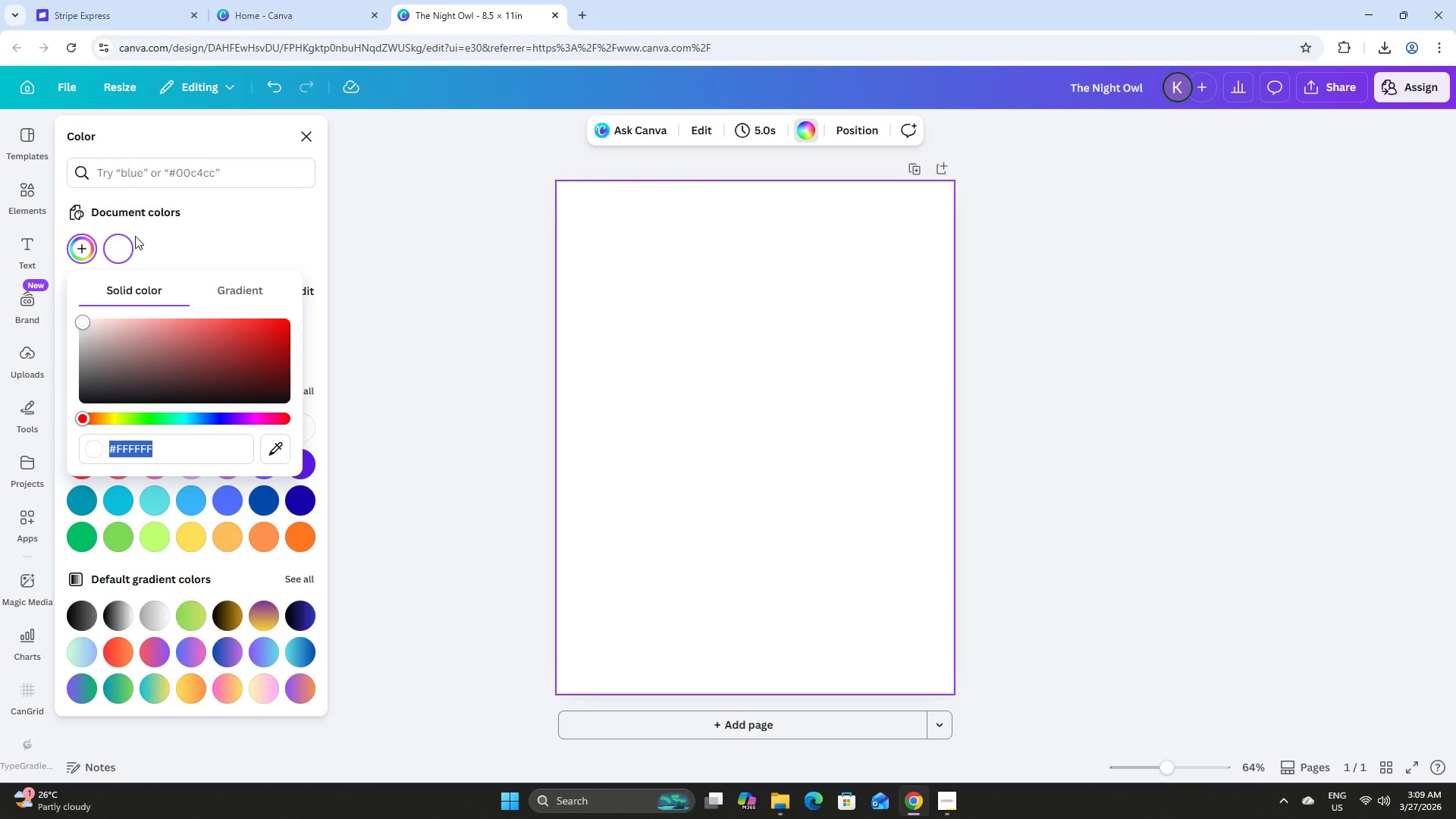 
type(0g)
key(Backspace)
type(f)
key(Backspace)
type(0f0fa)
key(Backspace)
type(10)
 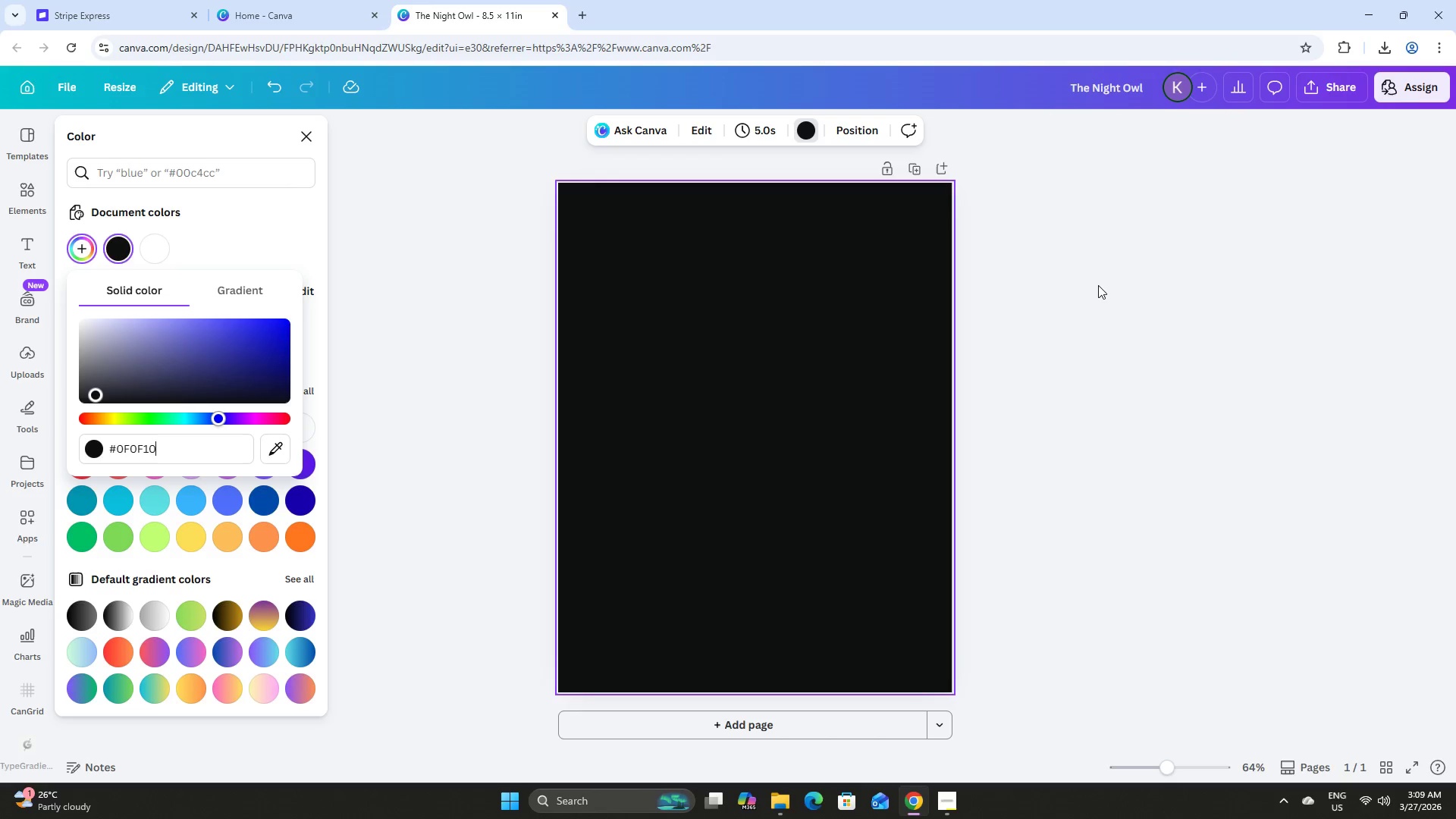 
wait(9.28)
 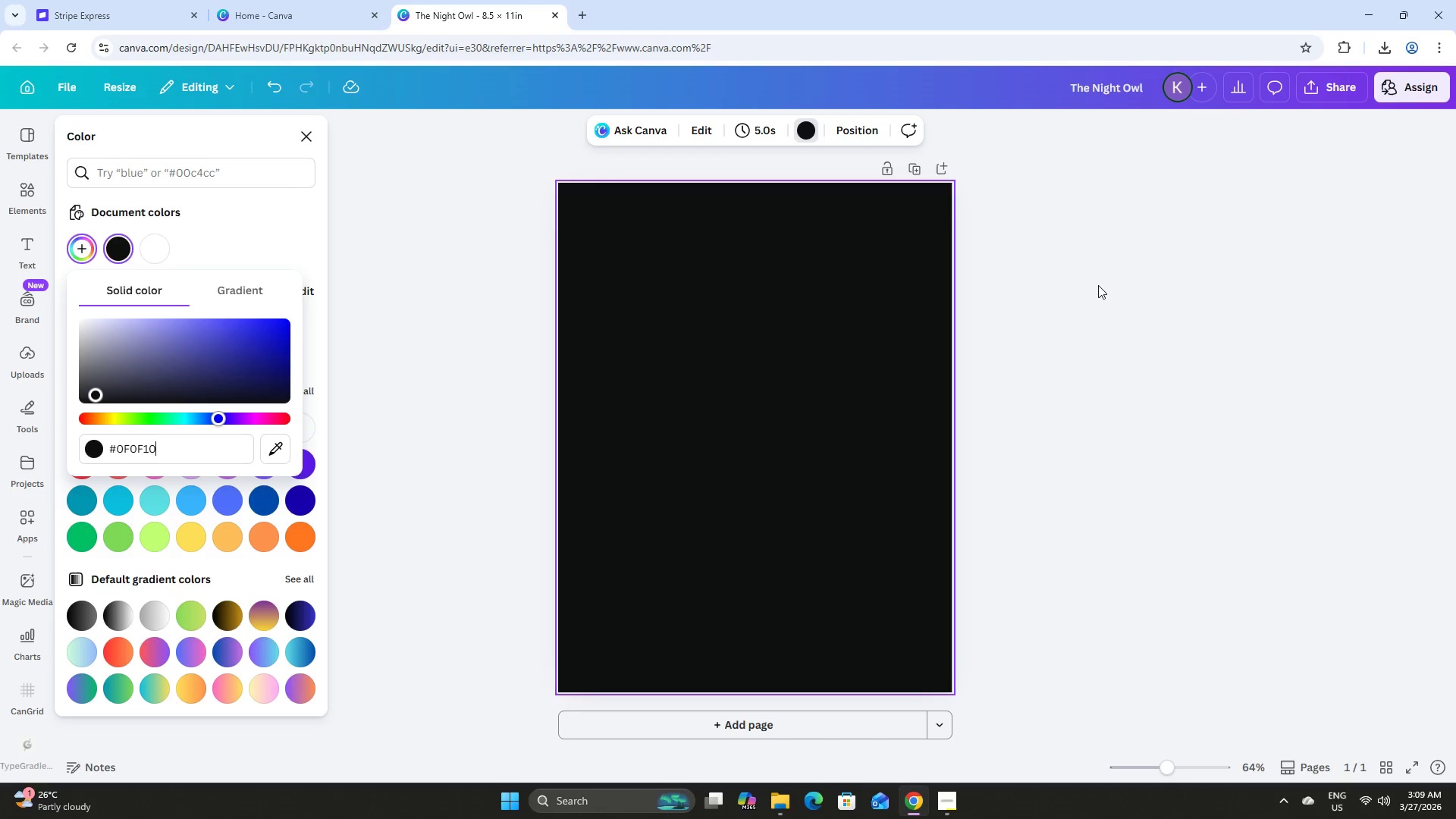 
left_click([1092, 275])
 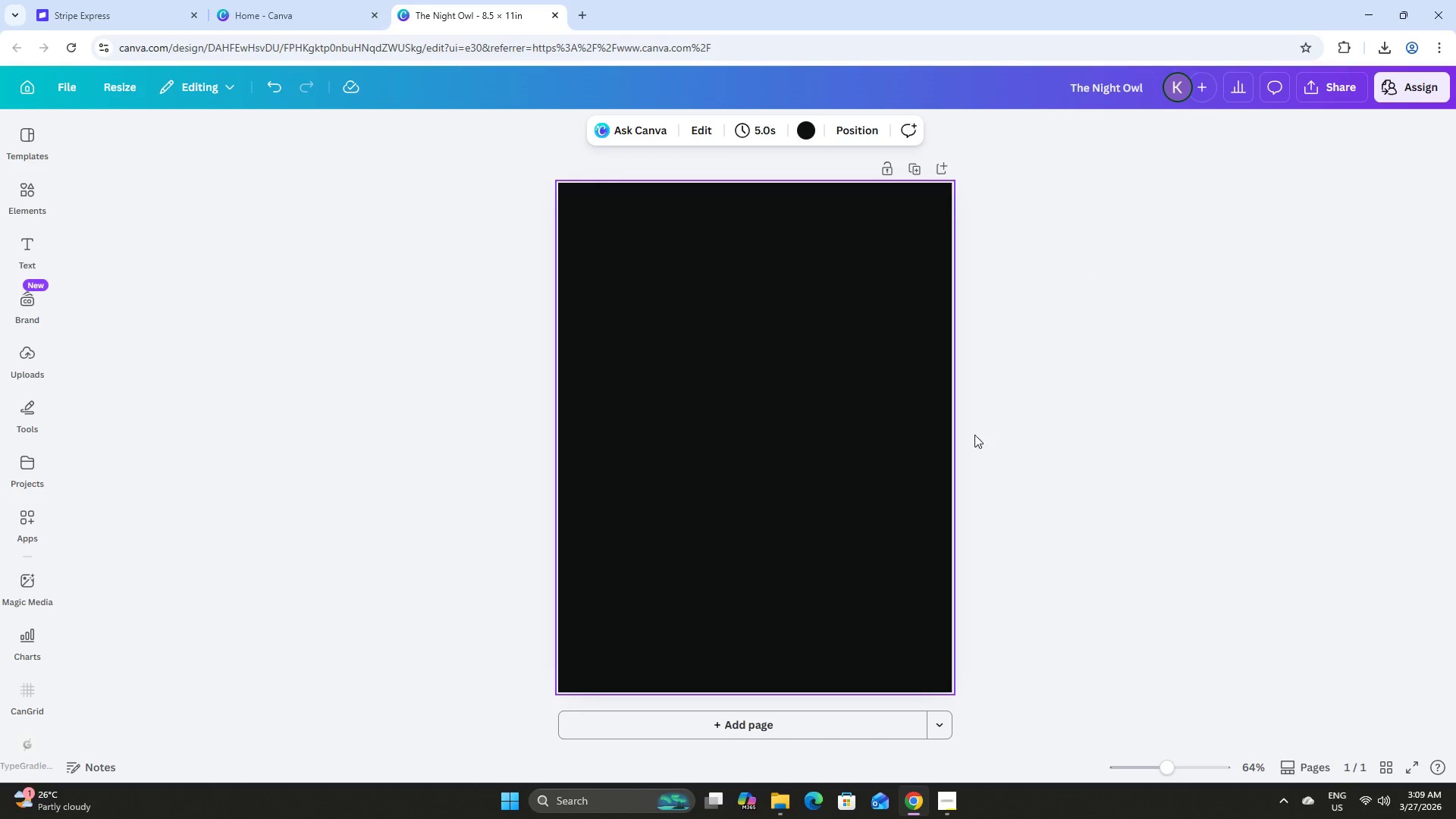 
left_click([1059, 522])
 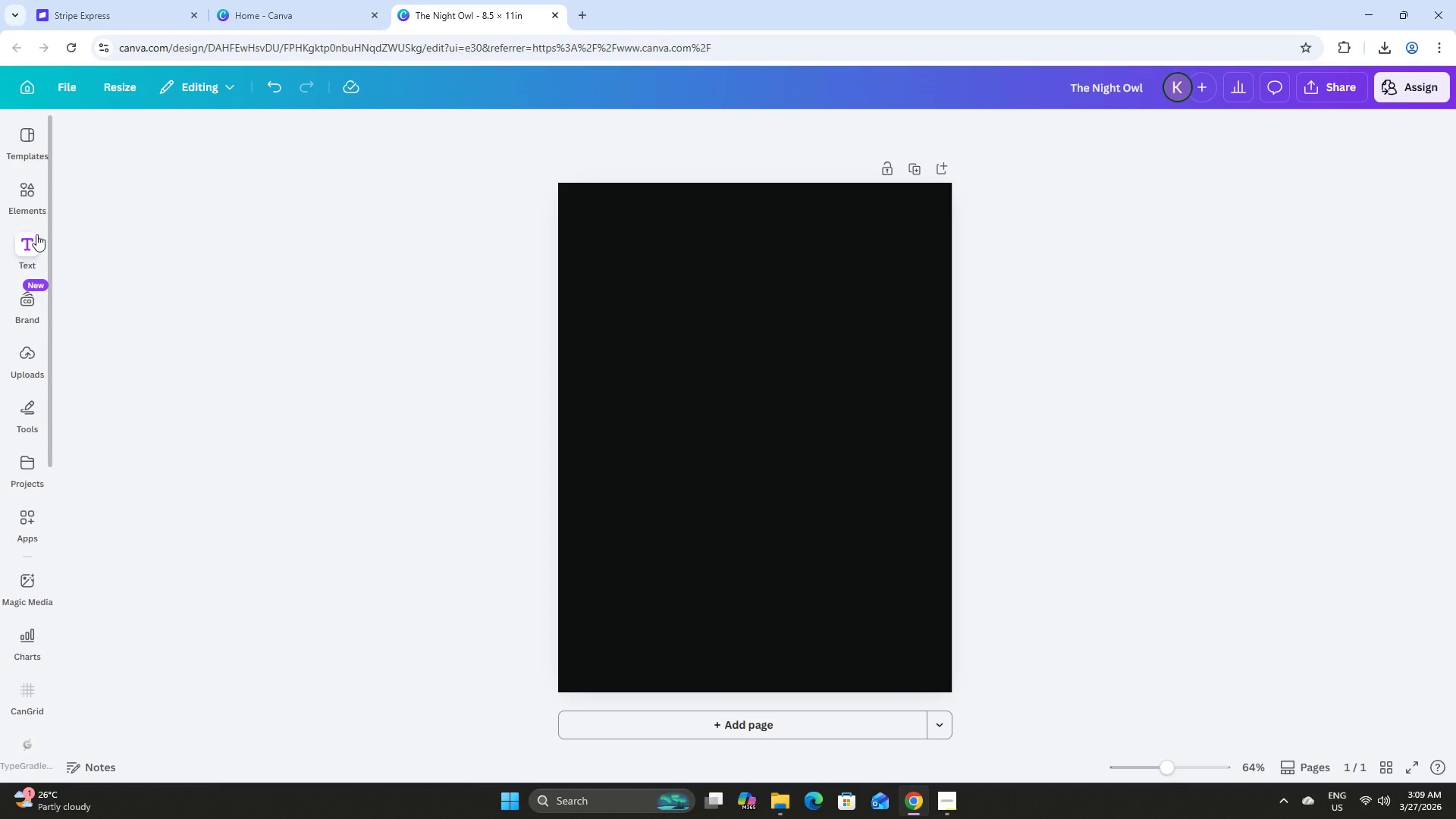 
left_click([25, 206])
 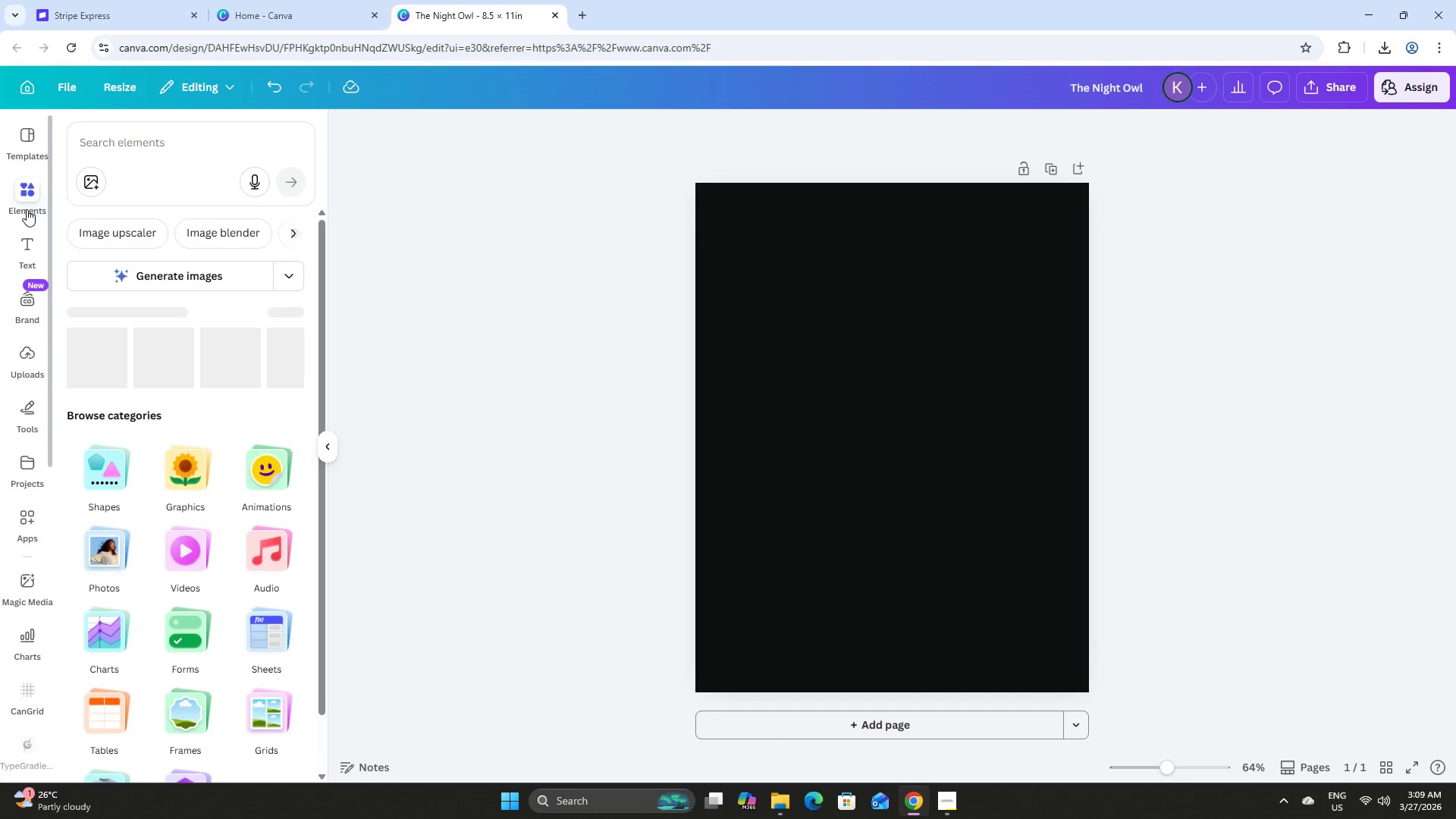 
left_click([137, 146])
 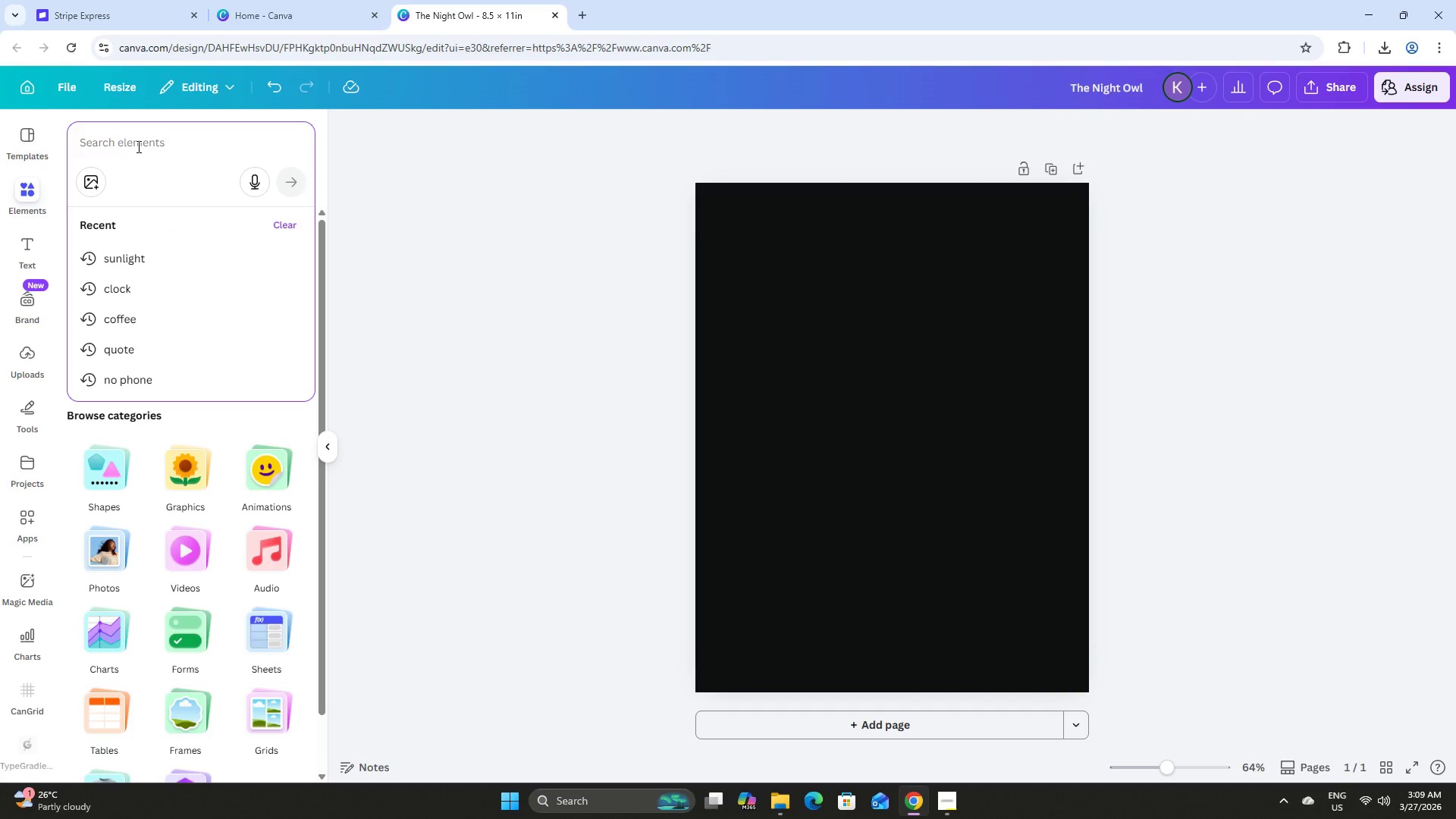 
type(grunge)
 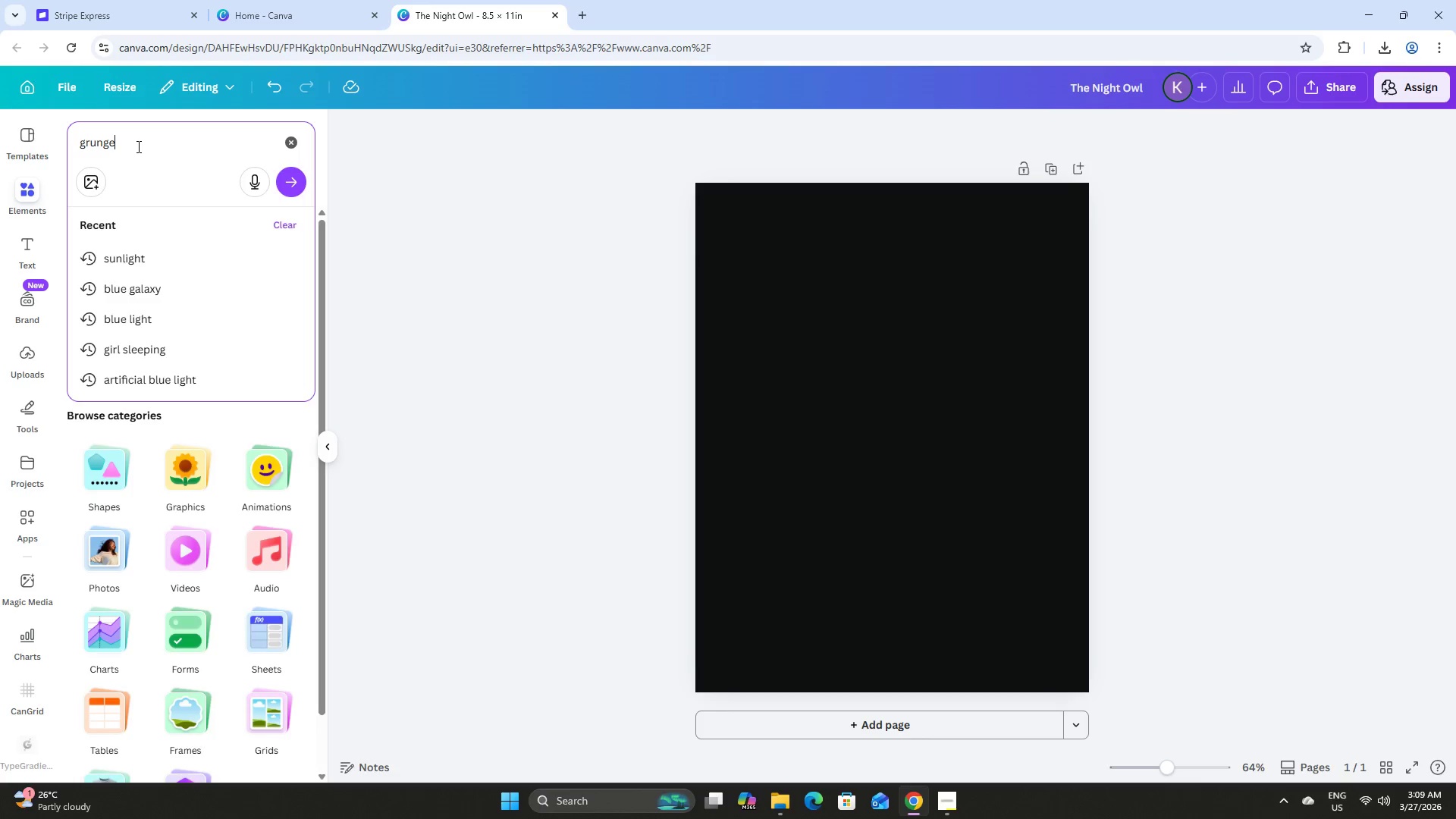 
key(Enter)
 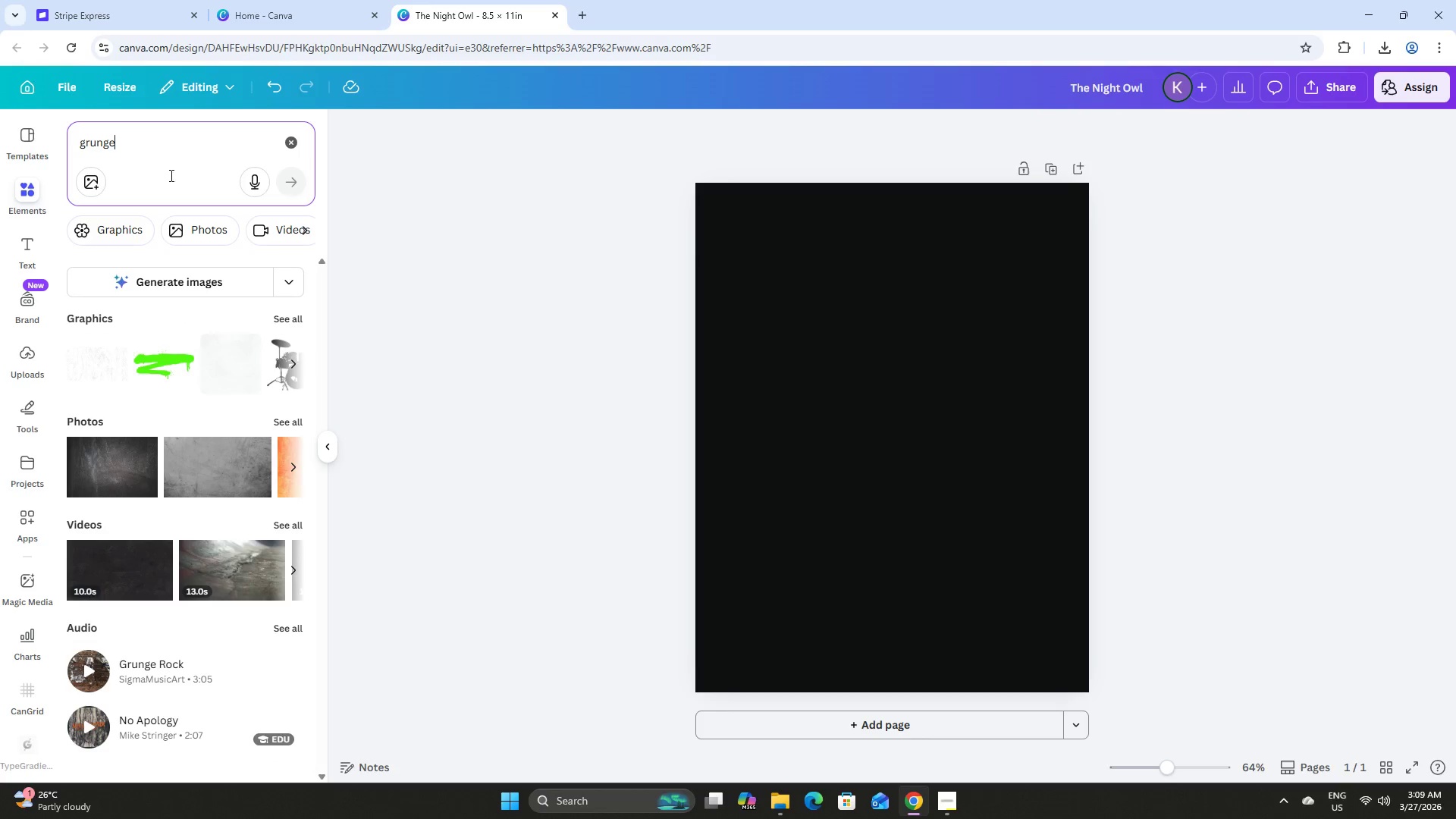 
left_click([281, 316])
 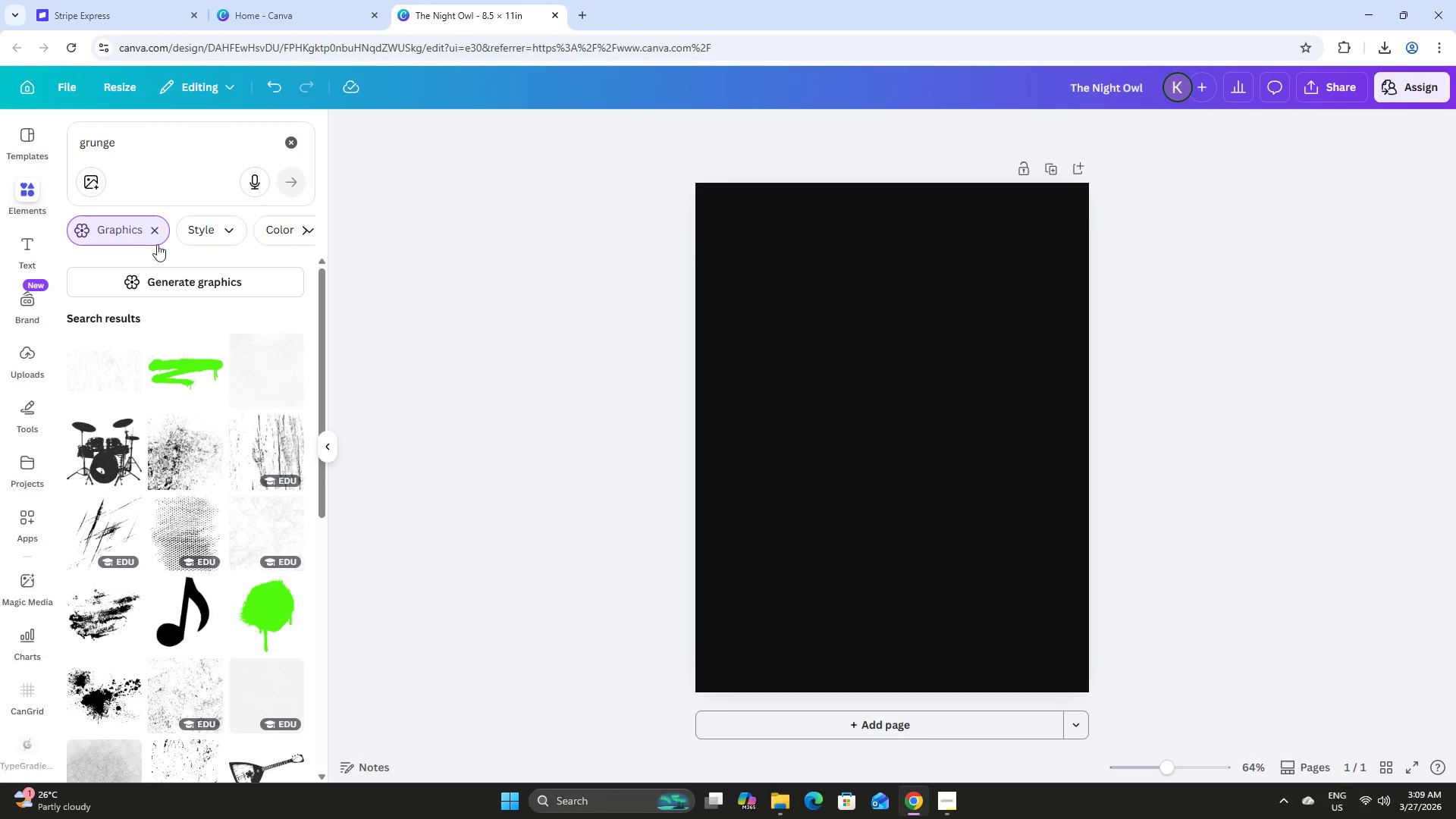 
left_click([154, 231])
 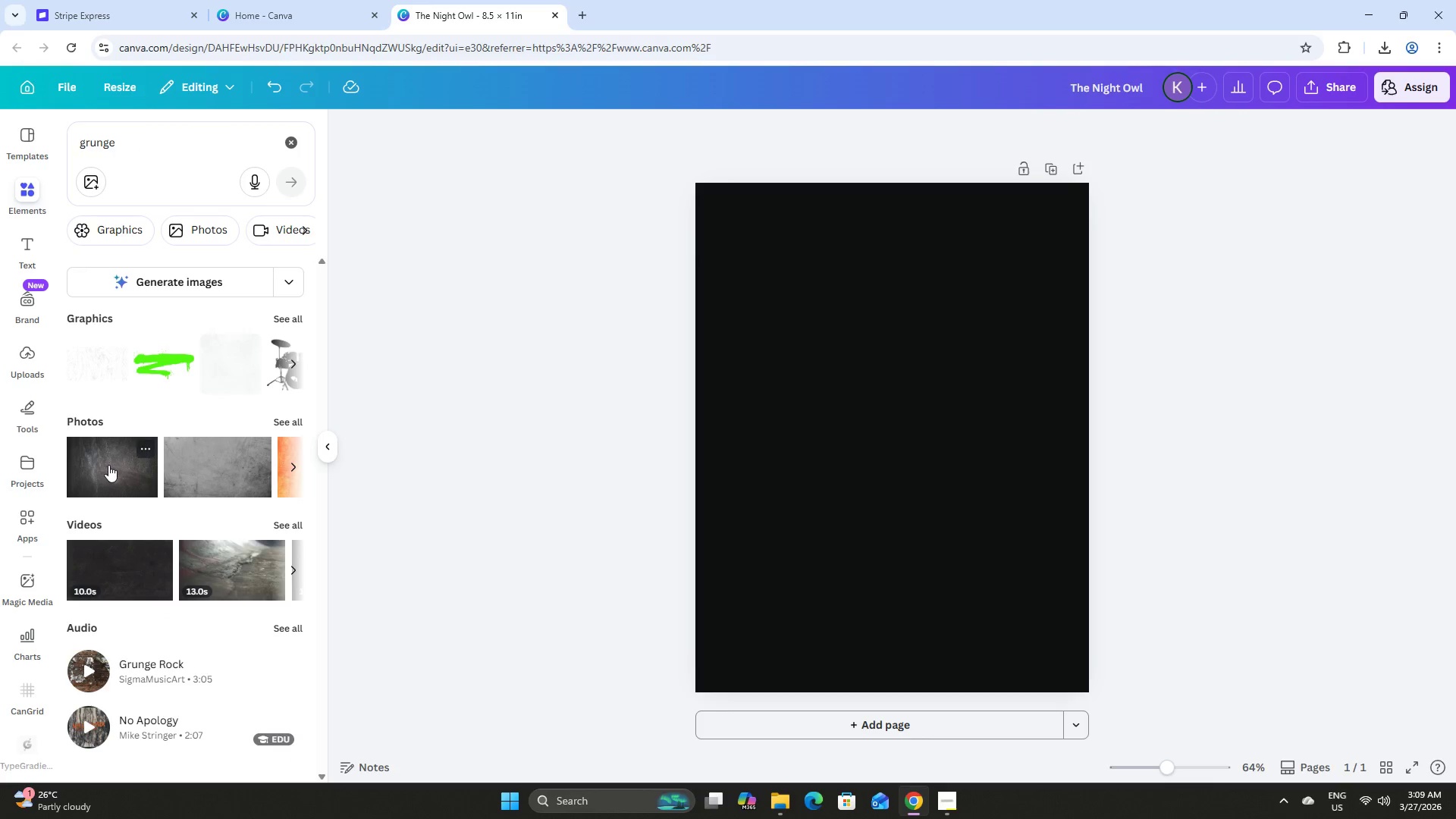 
left_click([210, 475])
 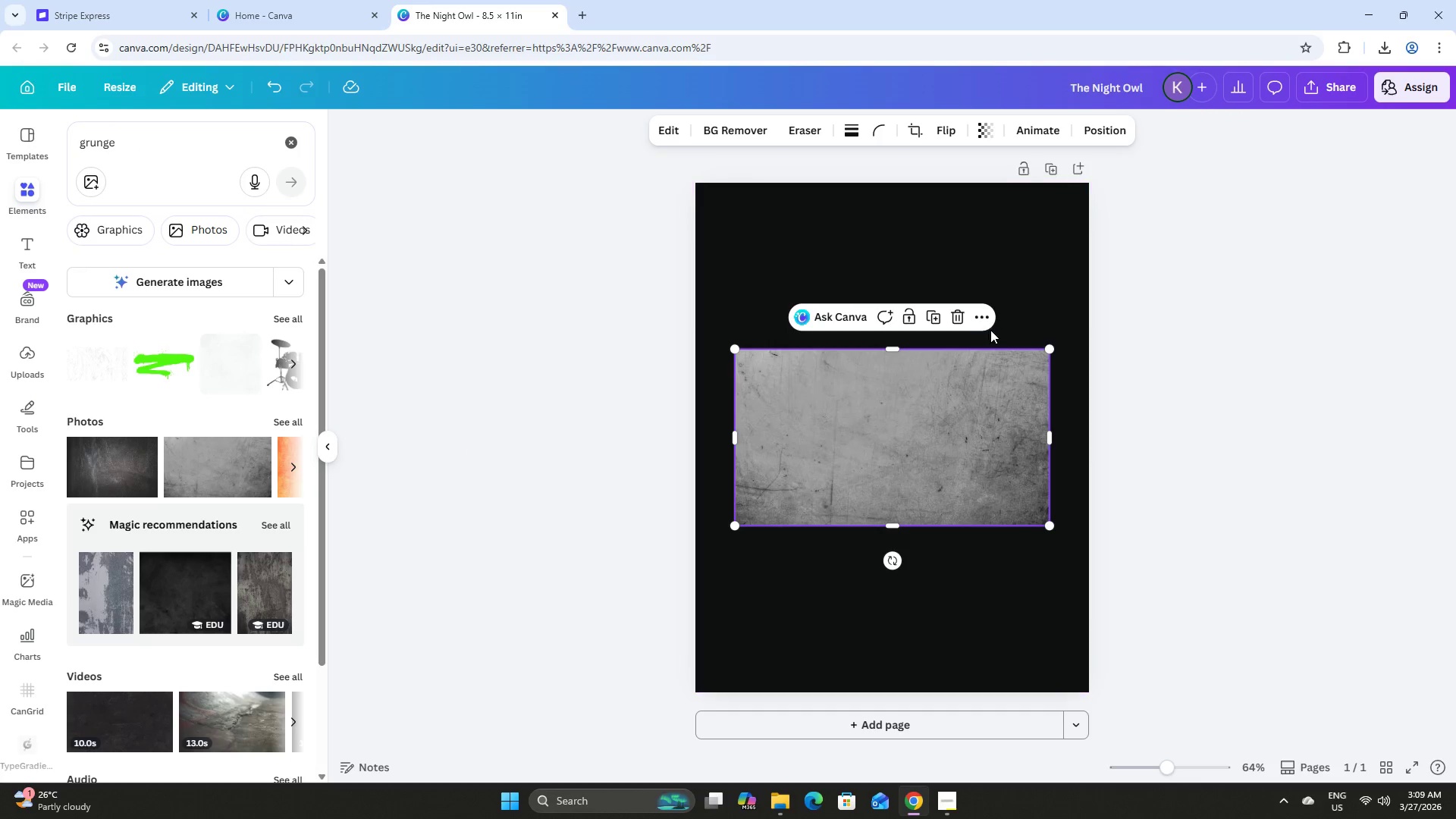 
left_click_drag(start_coordinate=[921, 419], to_coordinate=[881, 264])
 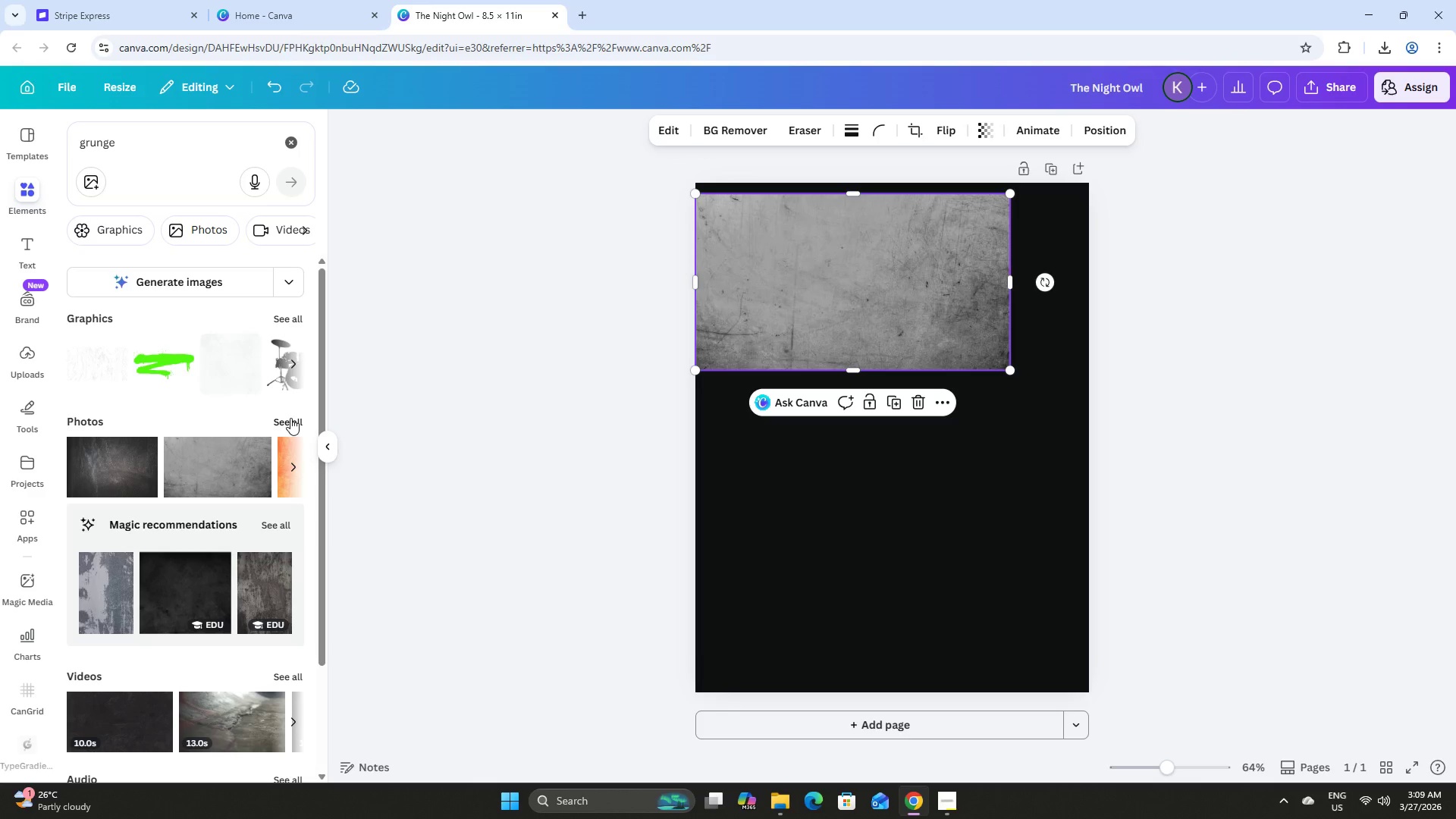 
left_click([293, 418])
 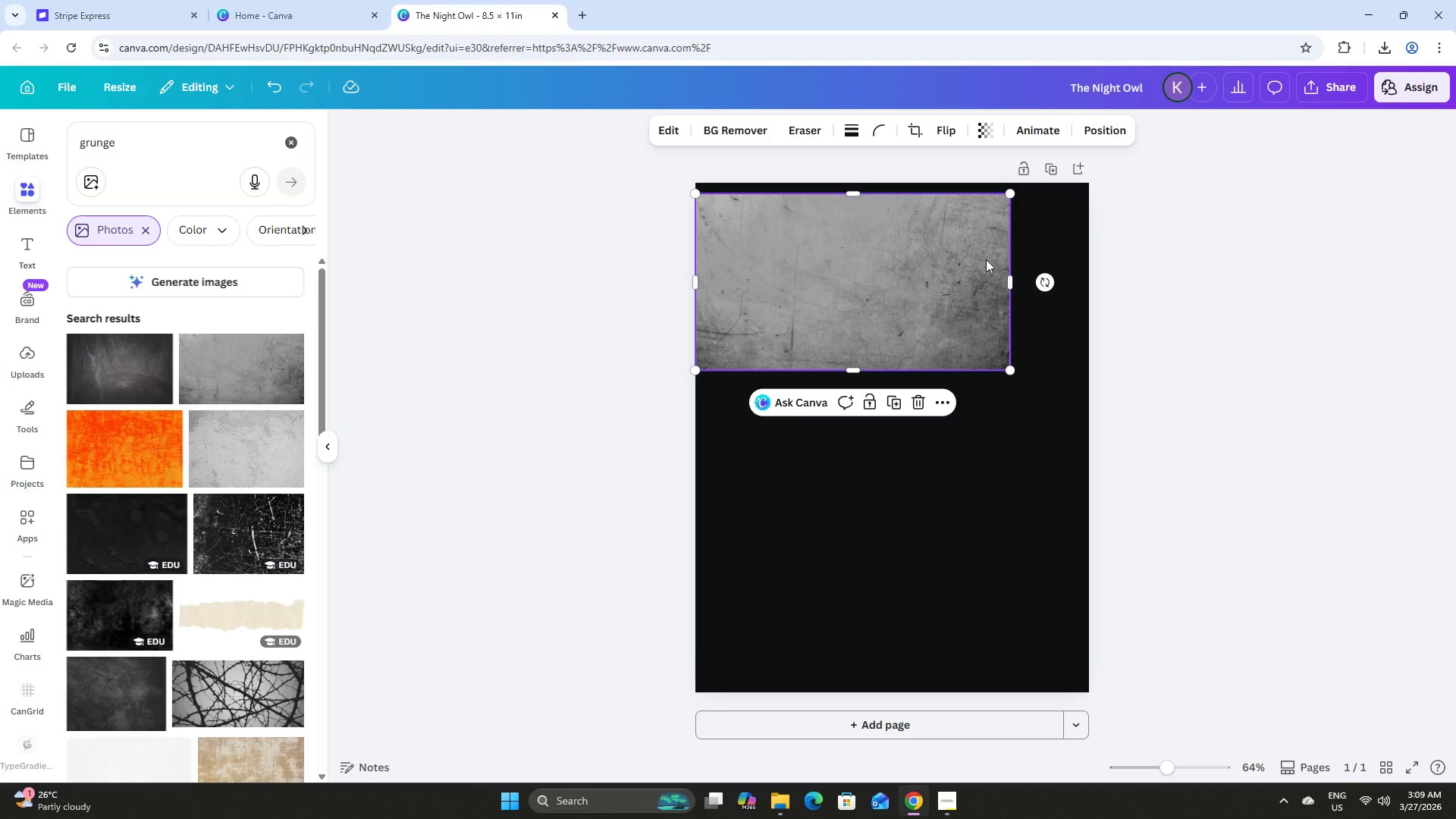 
left_click([912, 393])
 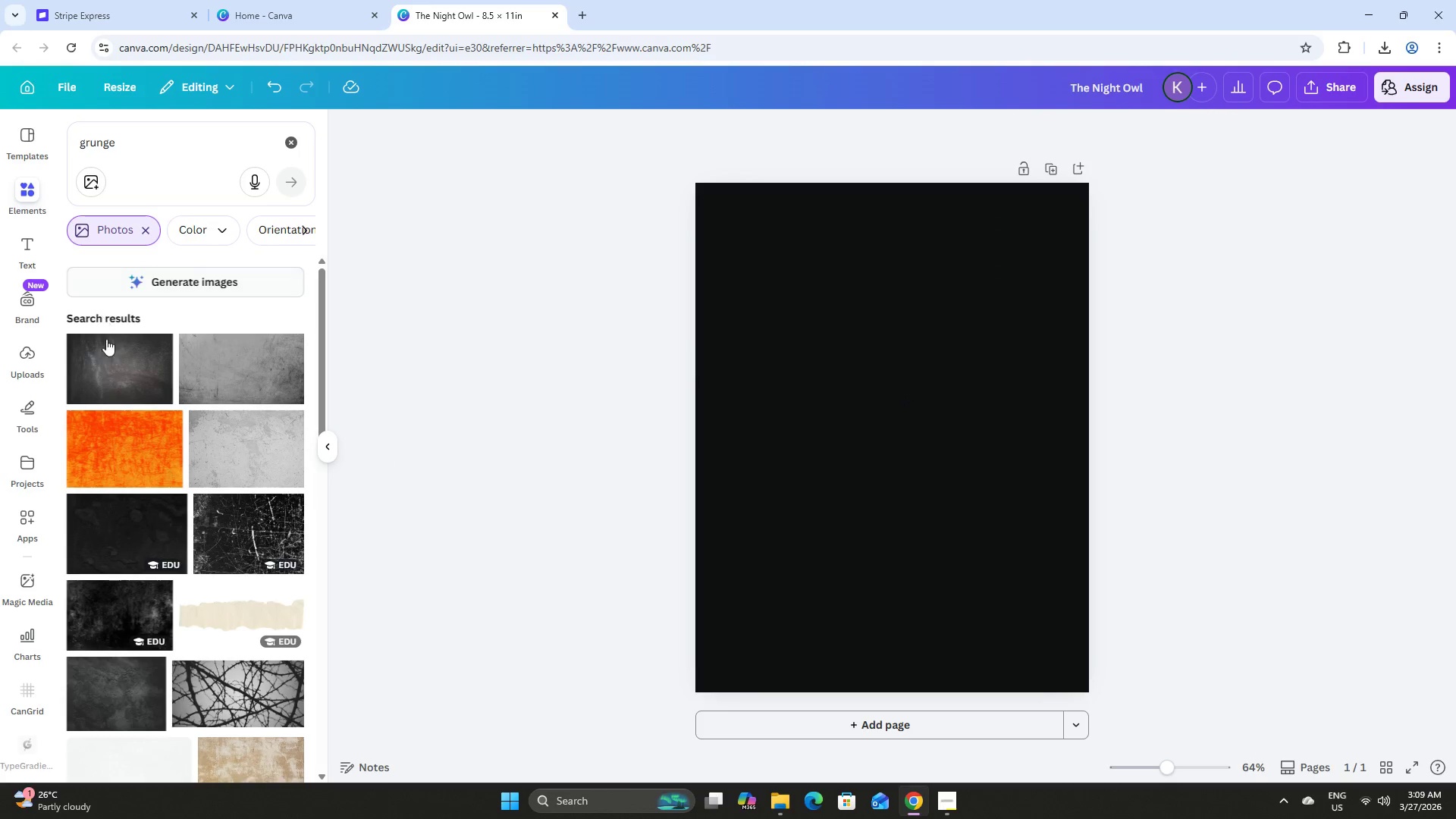 
left_click([113, 352])
 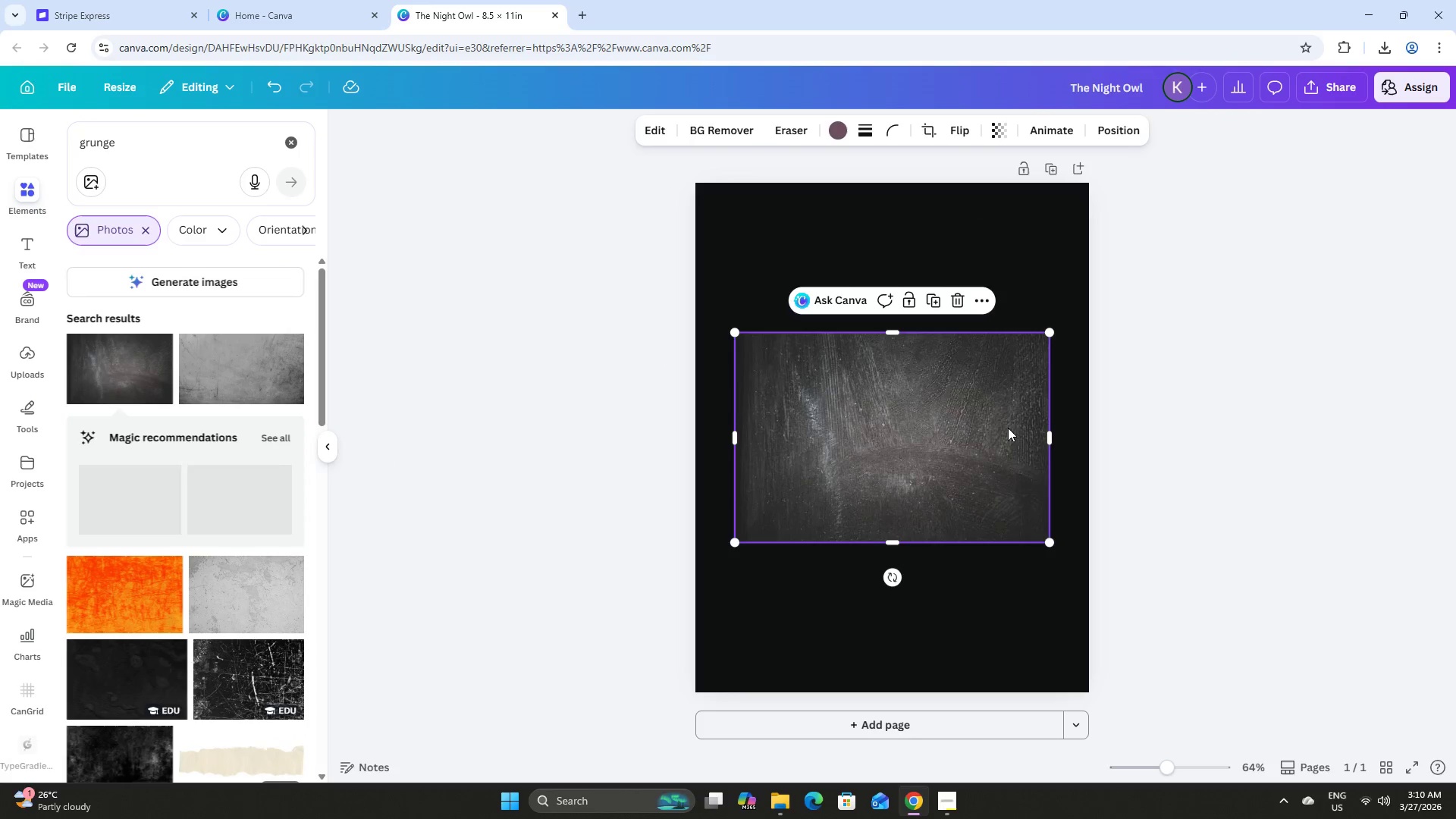 
left_click_drag(start_coordinate=[1019, 434], to_coordinate=[978, 285])
 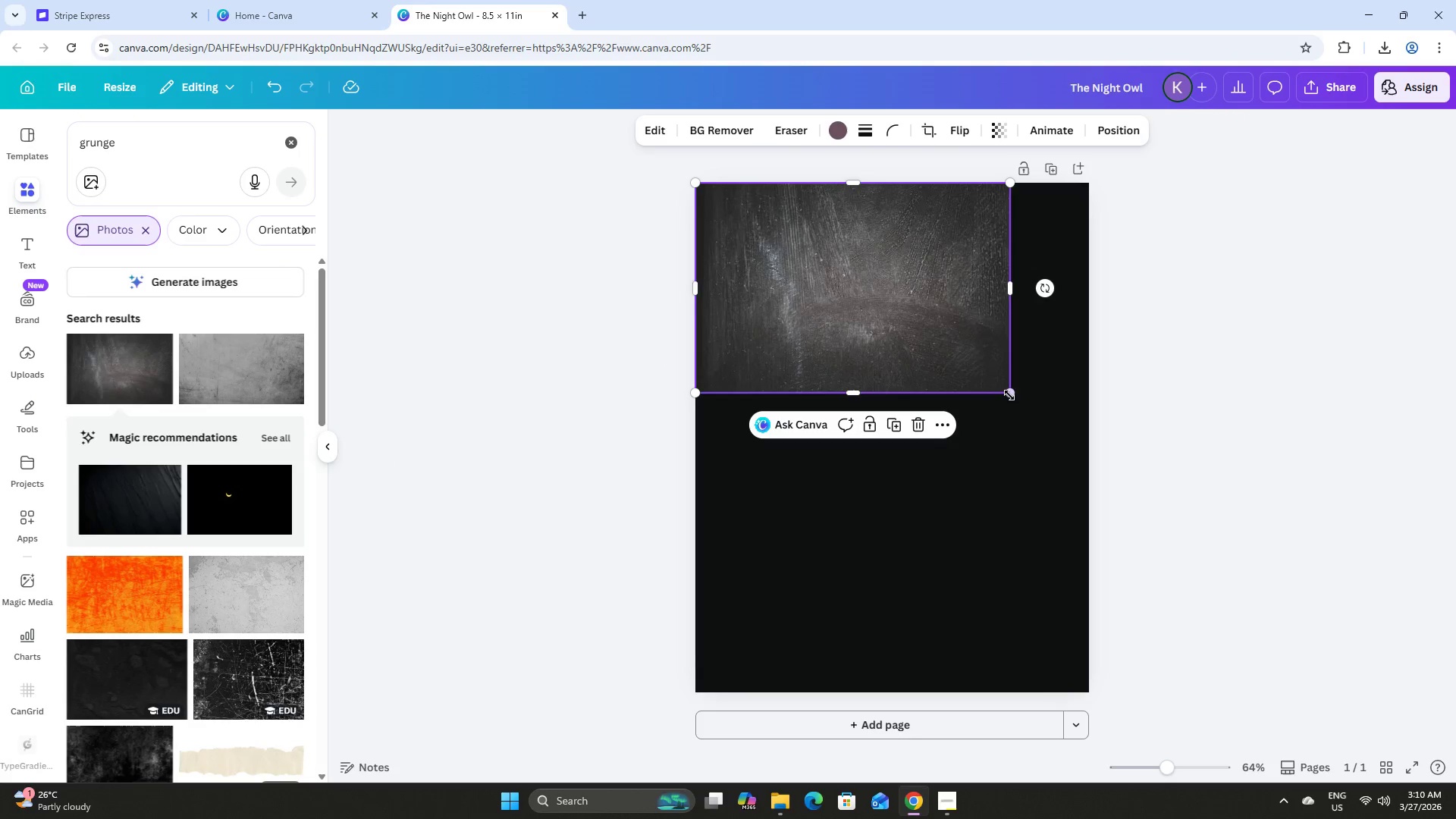 
left_click_drag(start_coordinate=[1009, 395], to_coordinate=[1081, 458])
 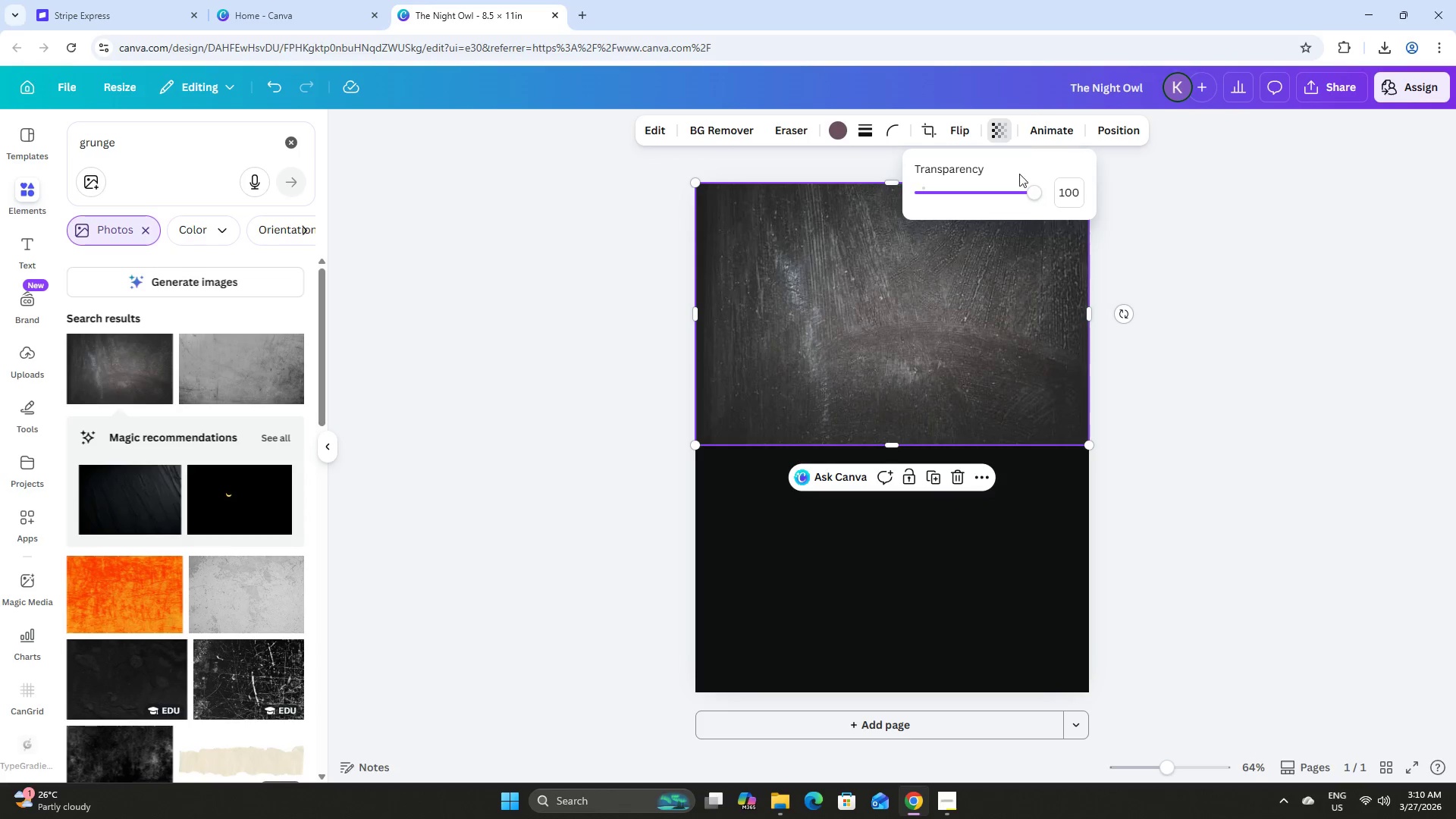 
left_click_drag(start_coordinate=[1022, 201], to_coordinate=[1003, 199])
 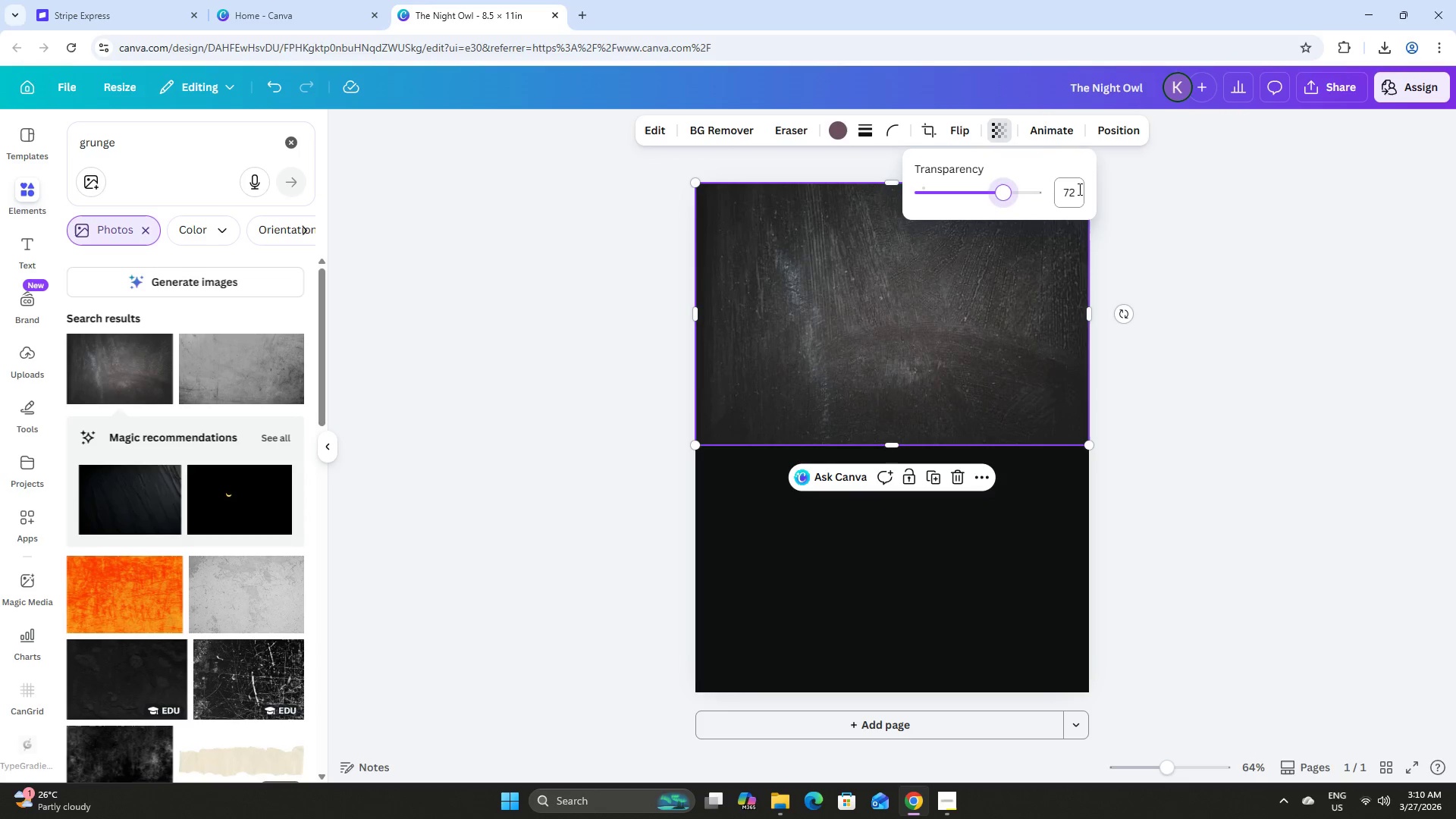 
left_click([1078, 189])
 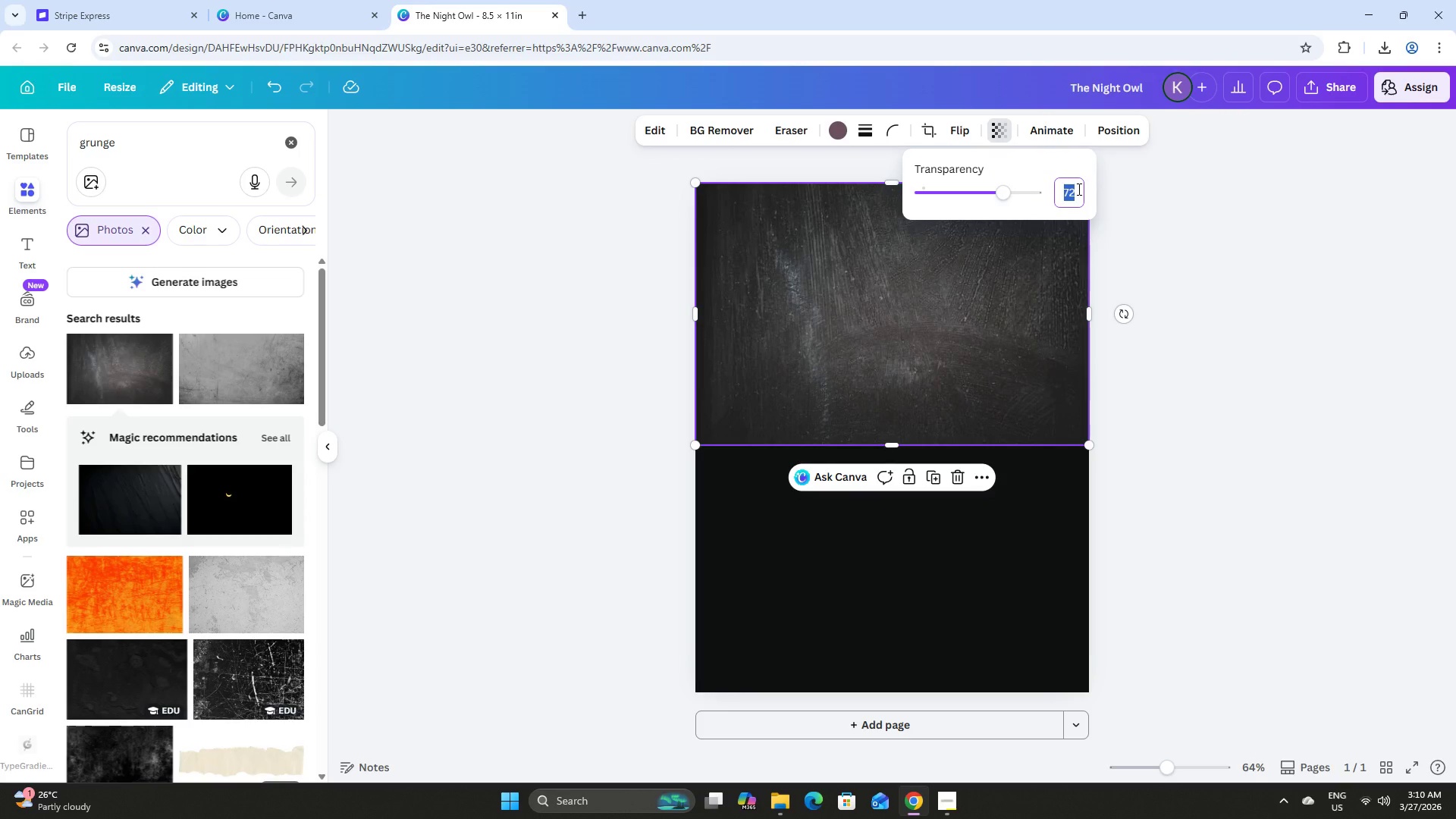 
key(Numpad7)
 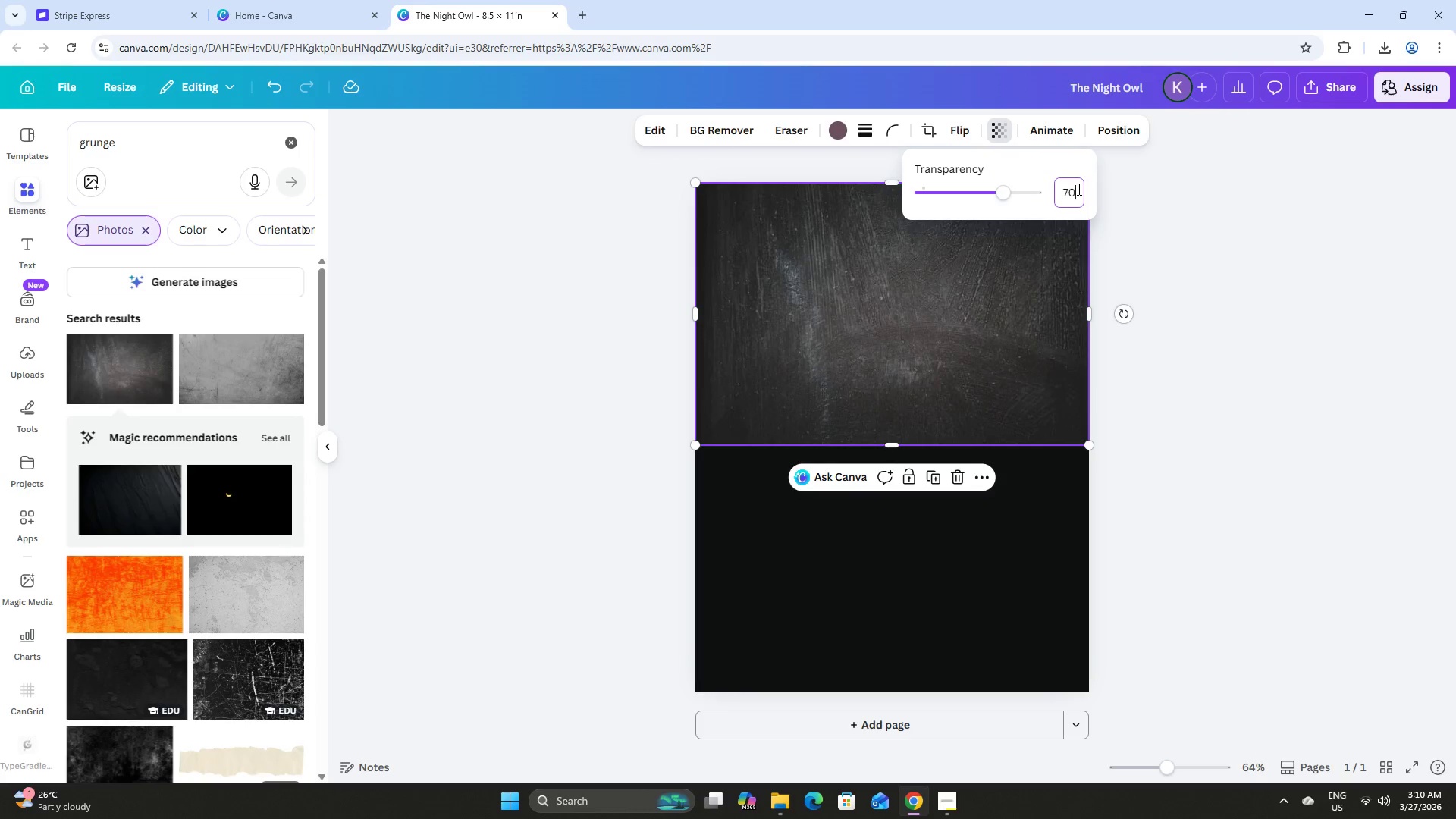 
key(Numpad0)
 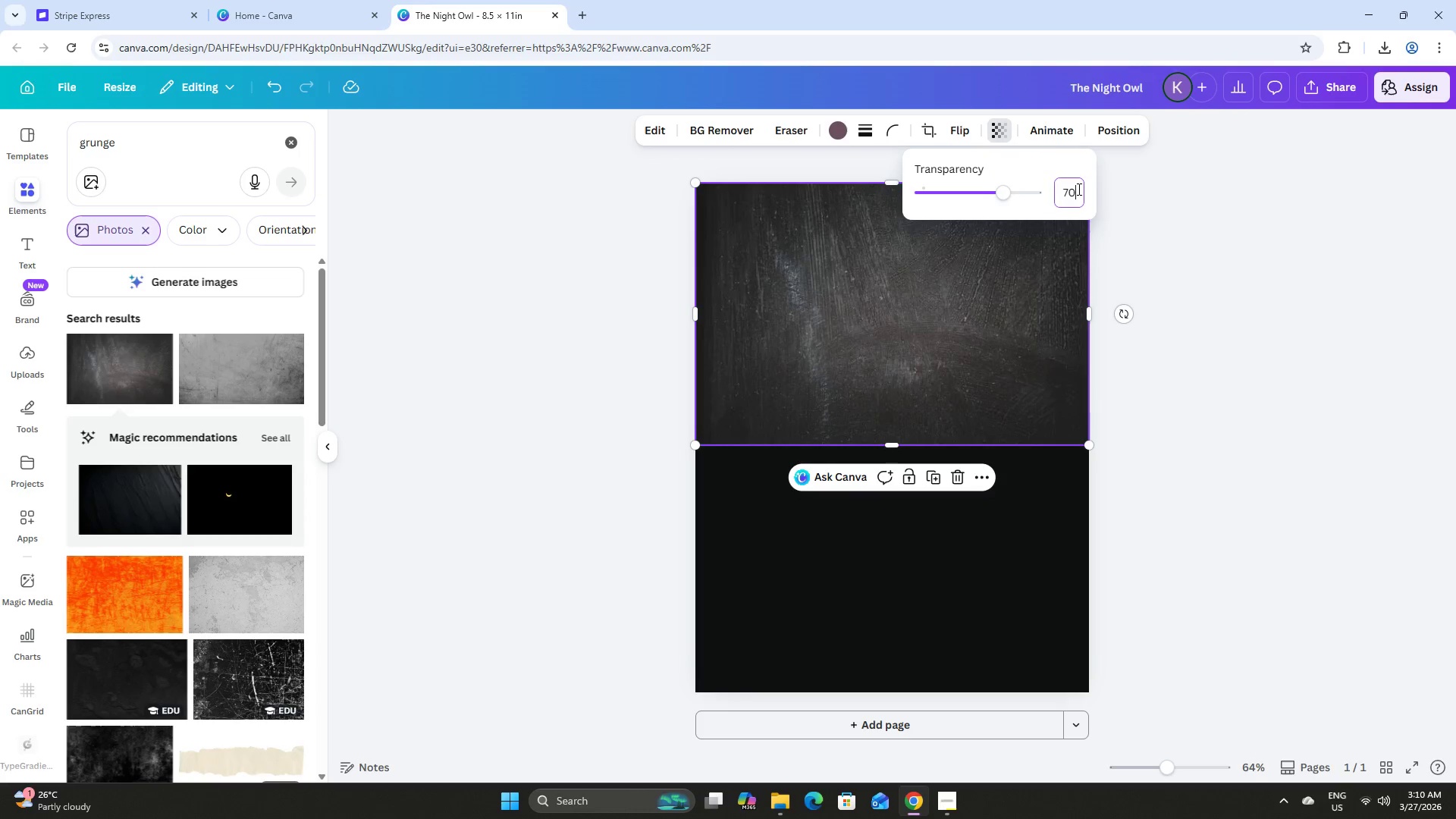 
key(NumpadEnter)
 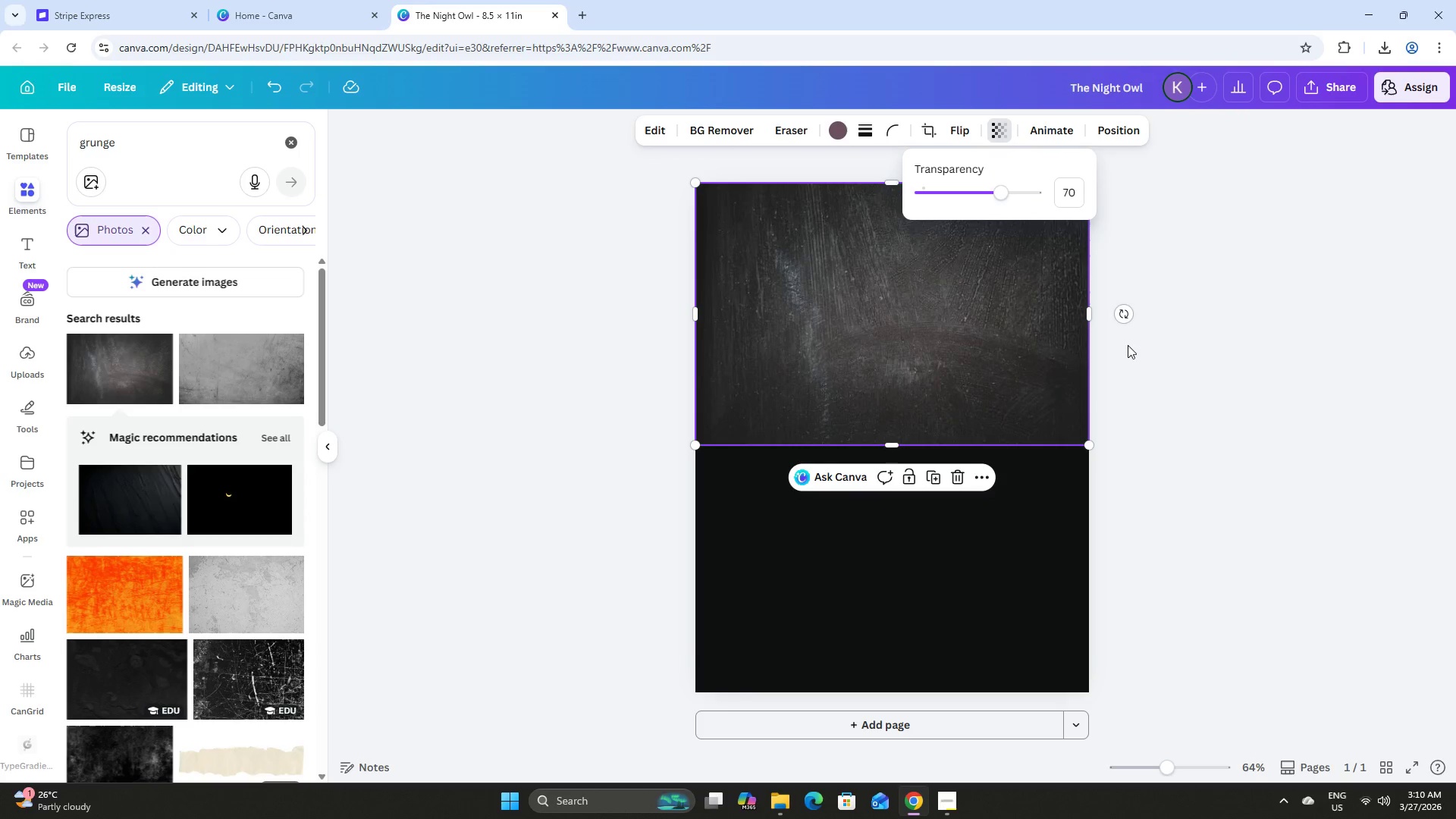 
left_click([1172, 447])
 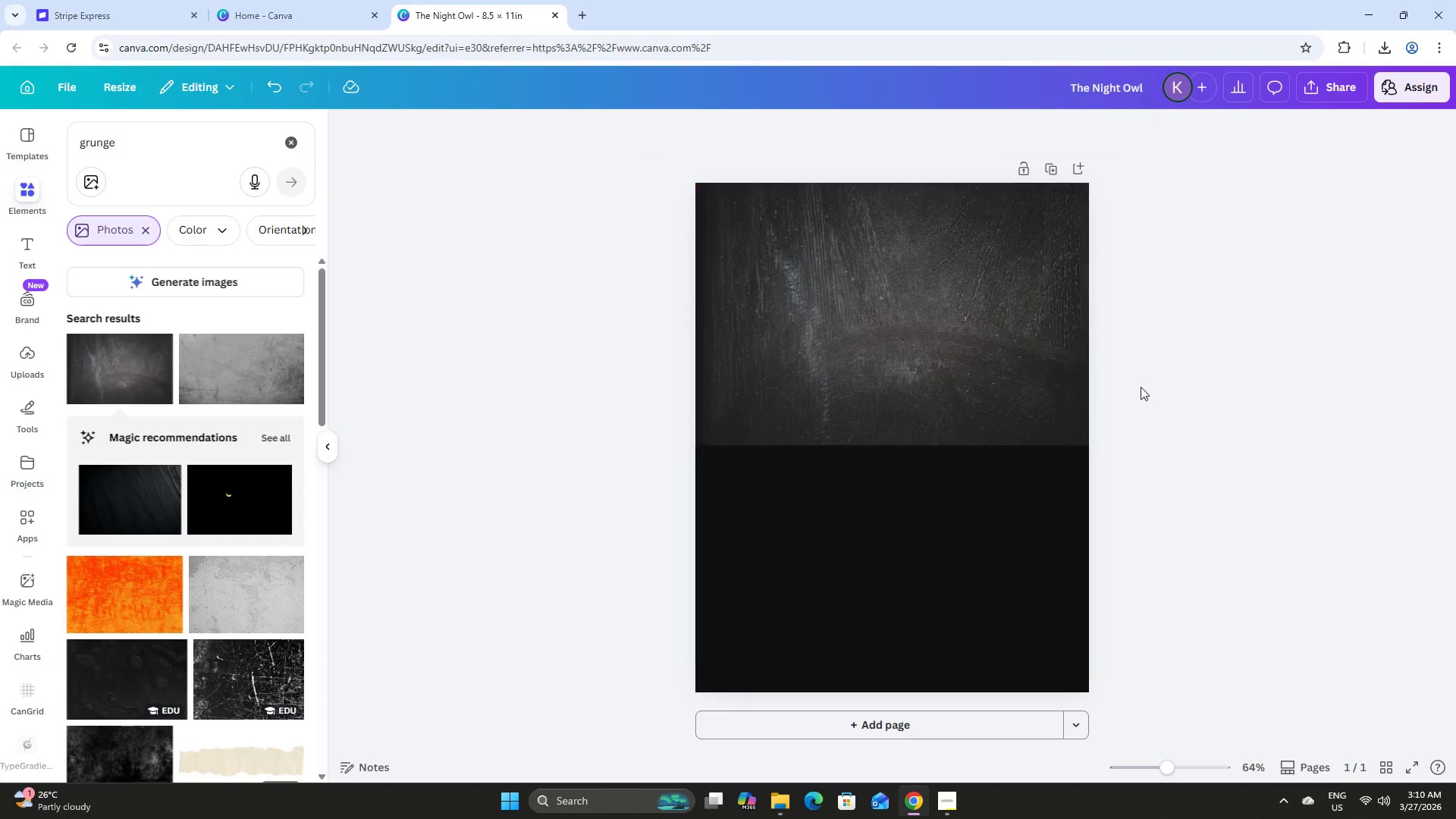 
double_click([949, 340])
 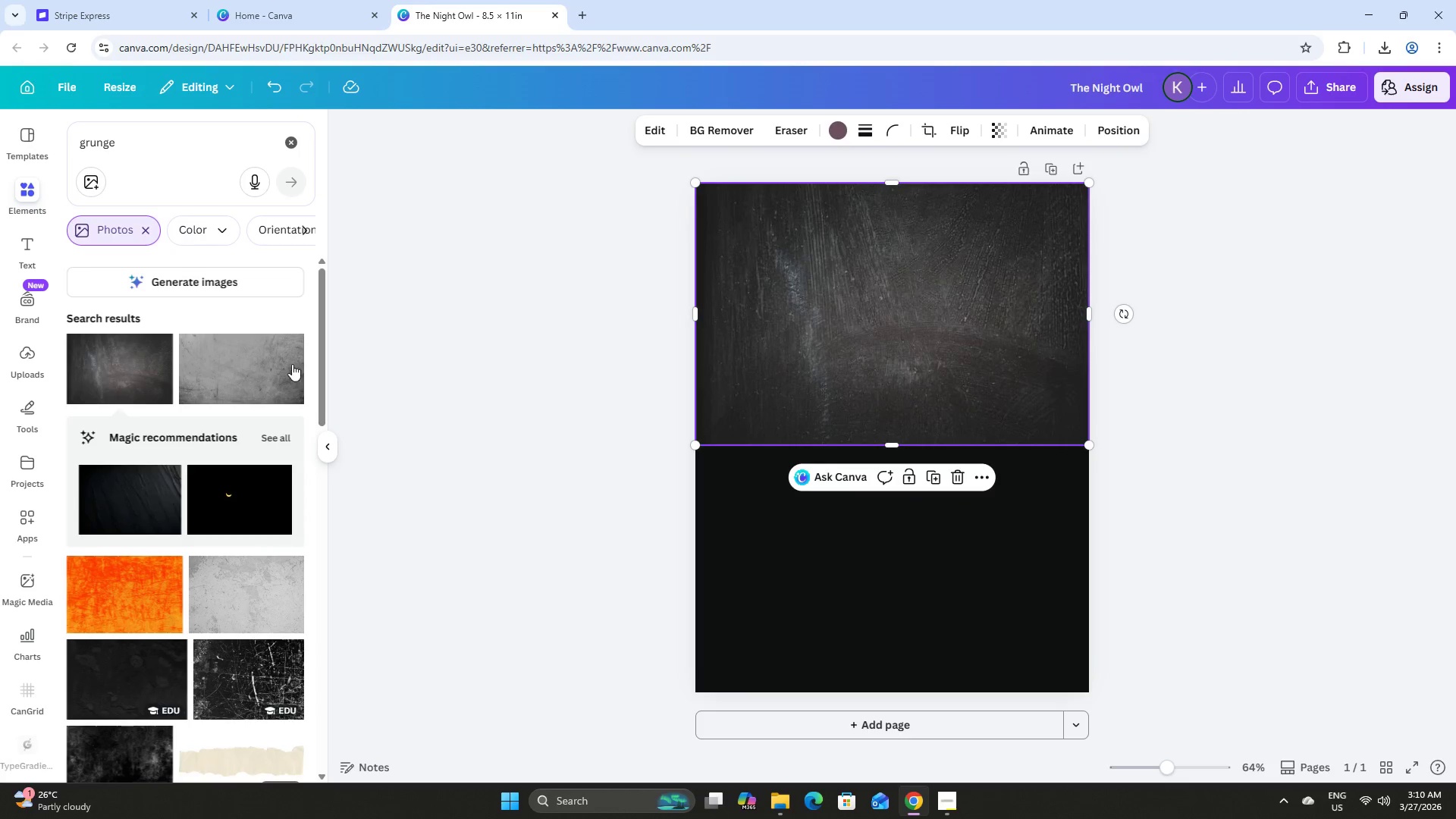 
left_click([245, 362])
 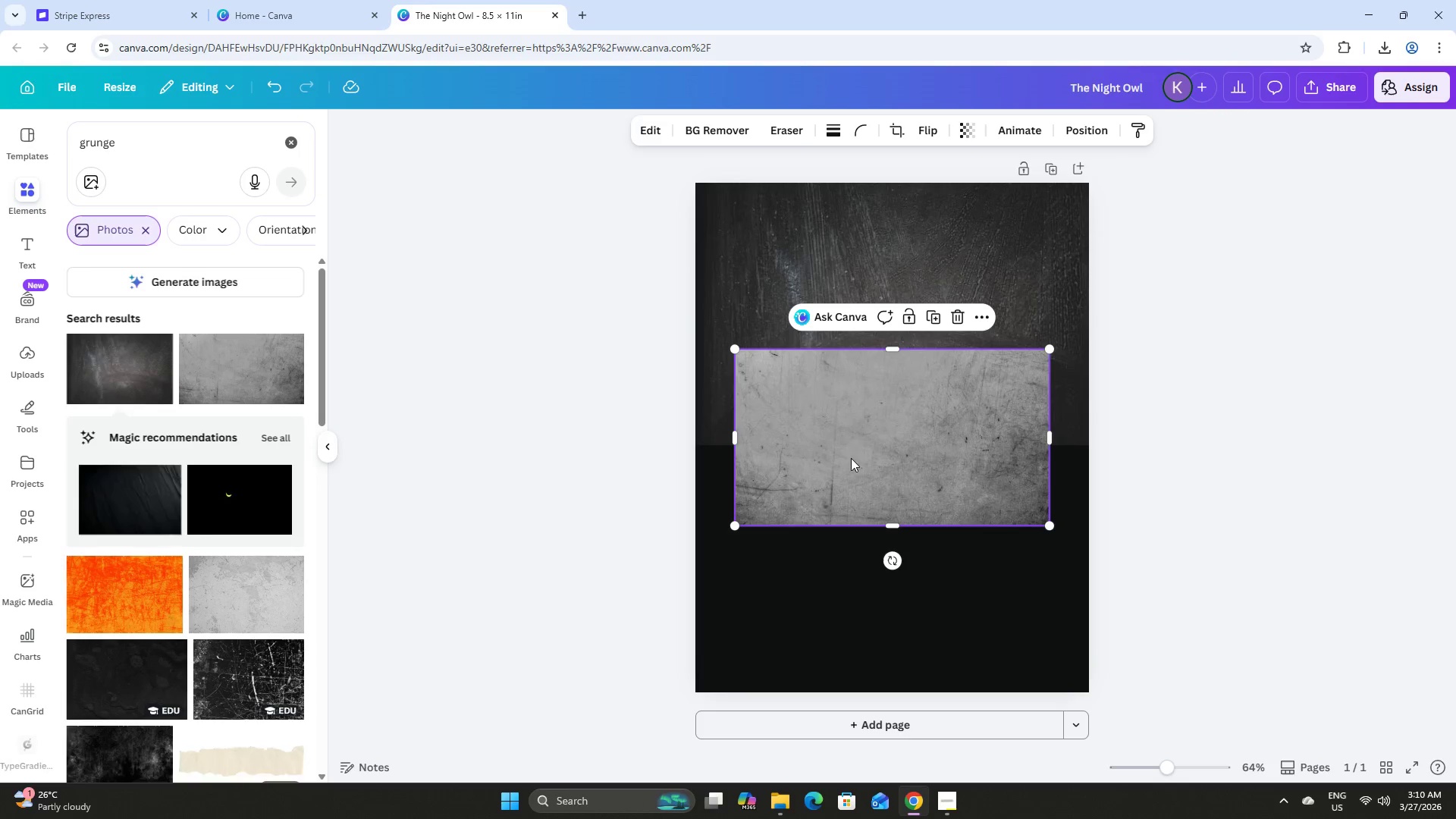 
left_click_drag(start_coordinate=[923, 419], to_coordinate=[886, 525])
 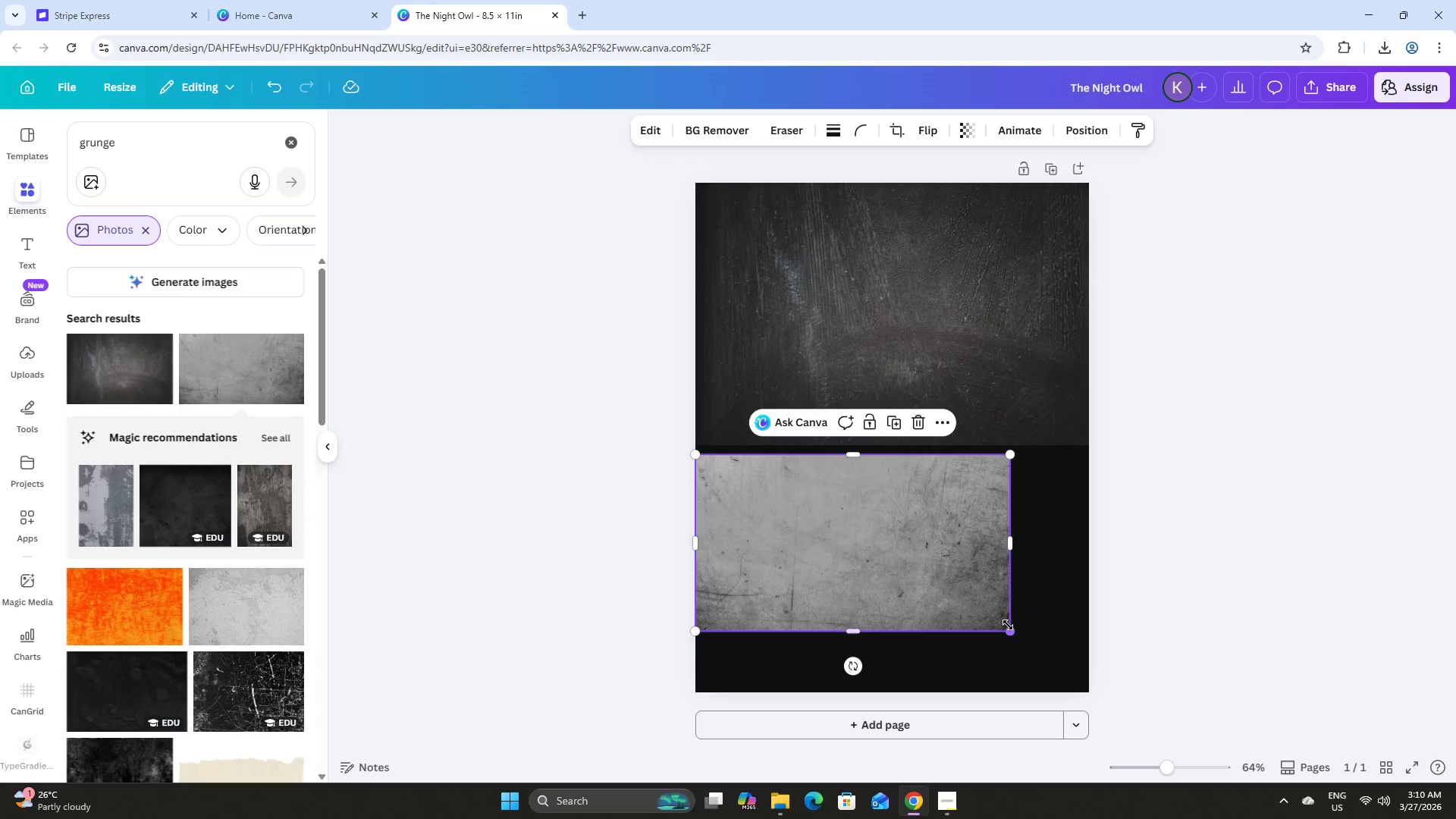 
left_click_drag(start_coordinate=[1008, 625], to_coordinate=[1092, 668])
 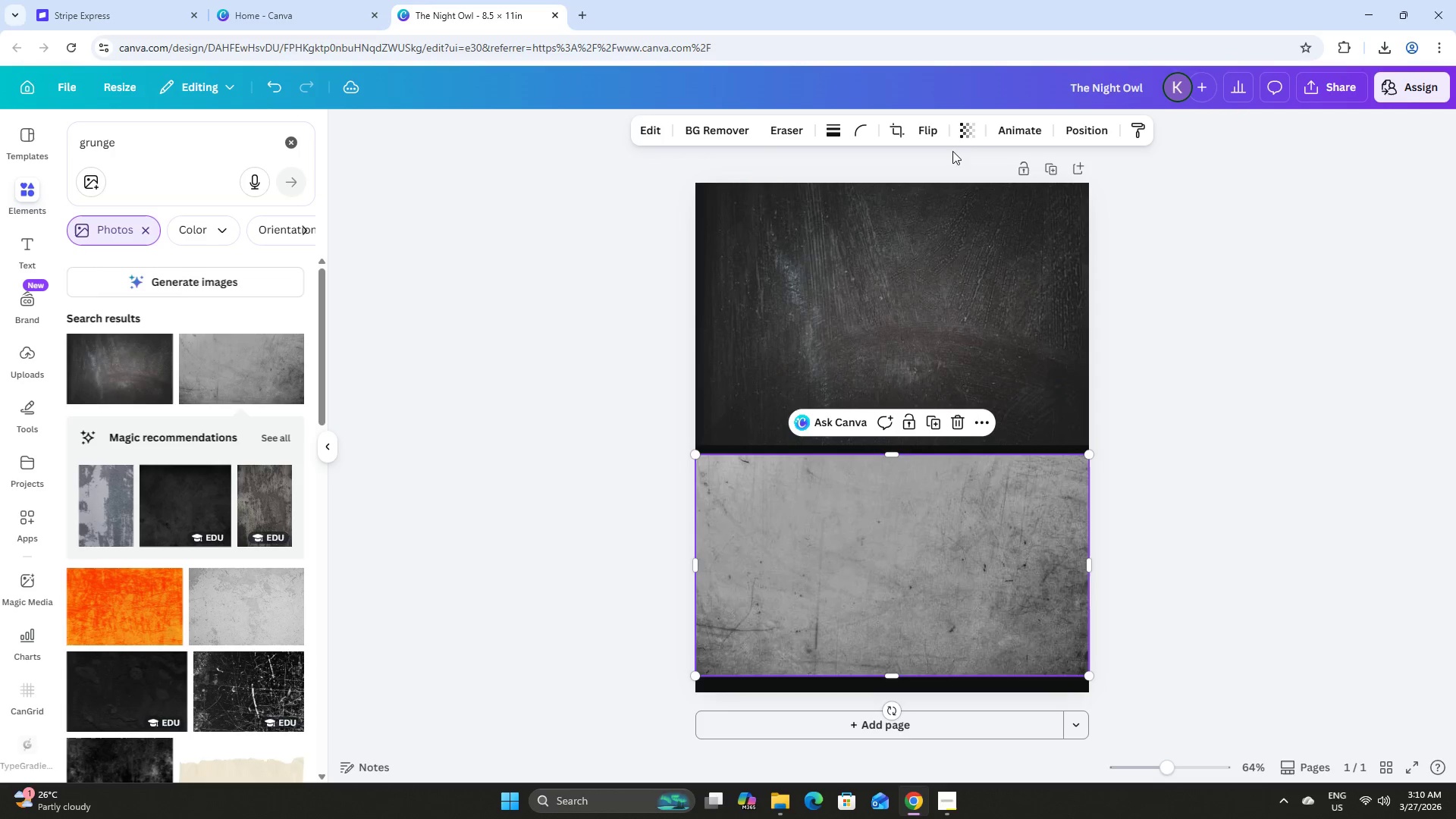 
left_click([965, 123])
 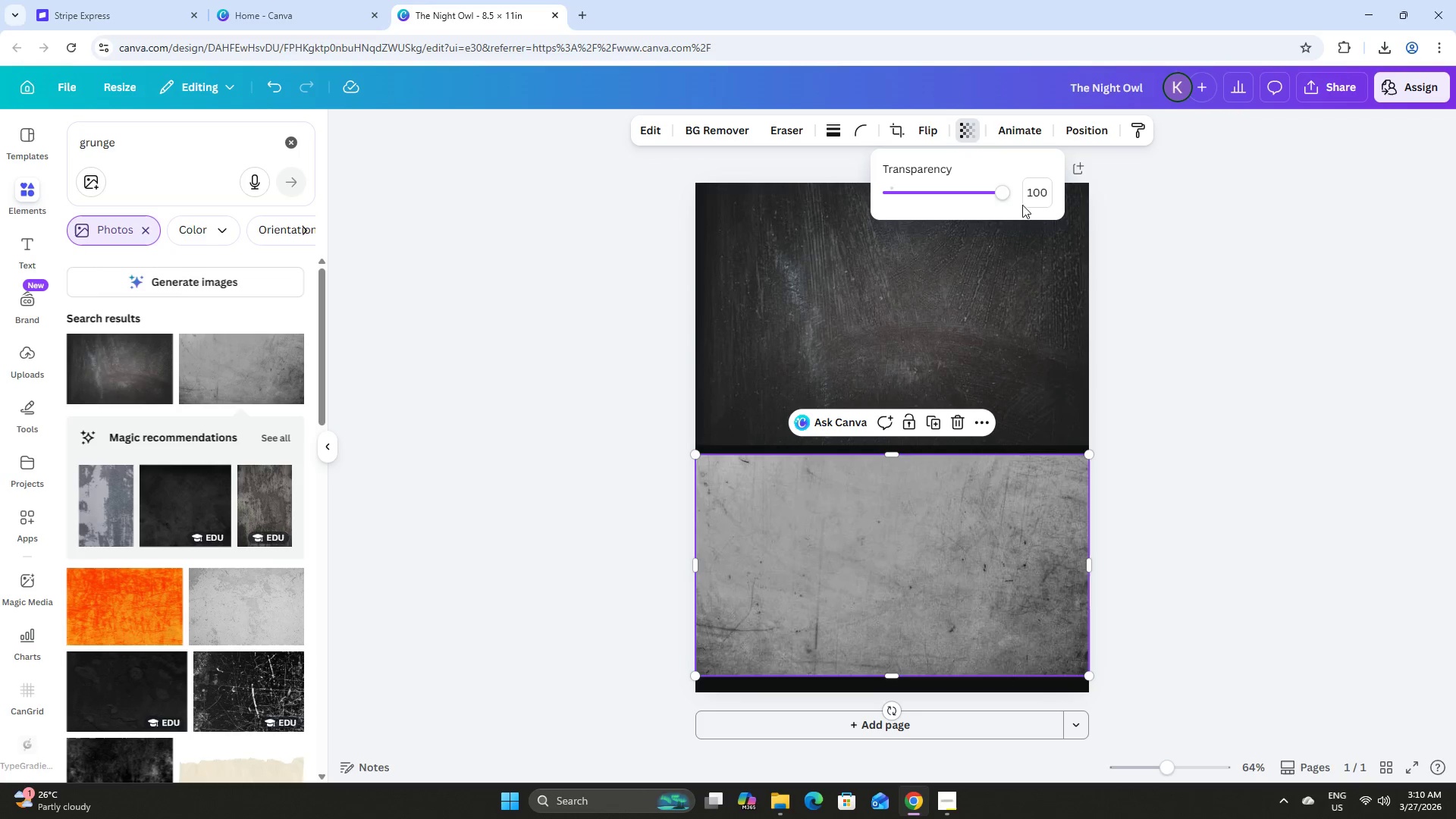 
left_click([1030, 195])
 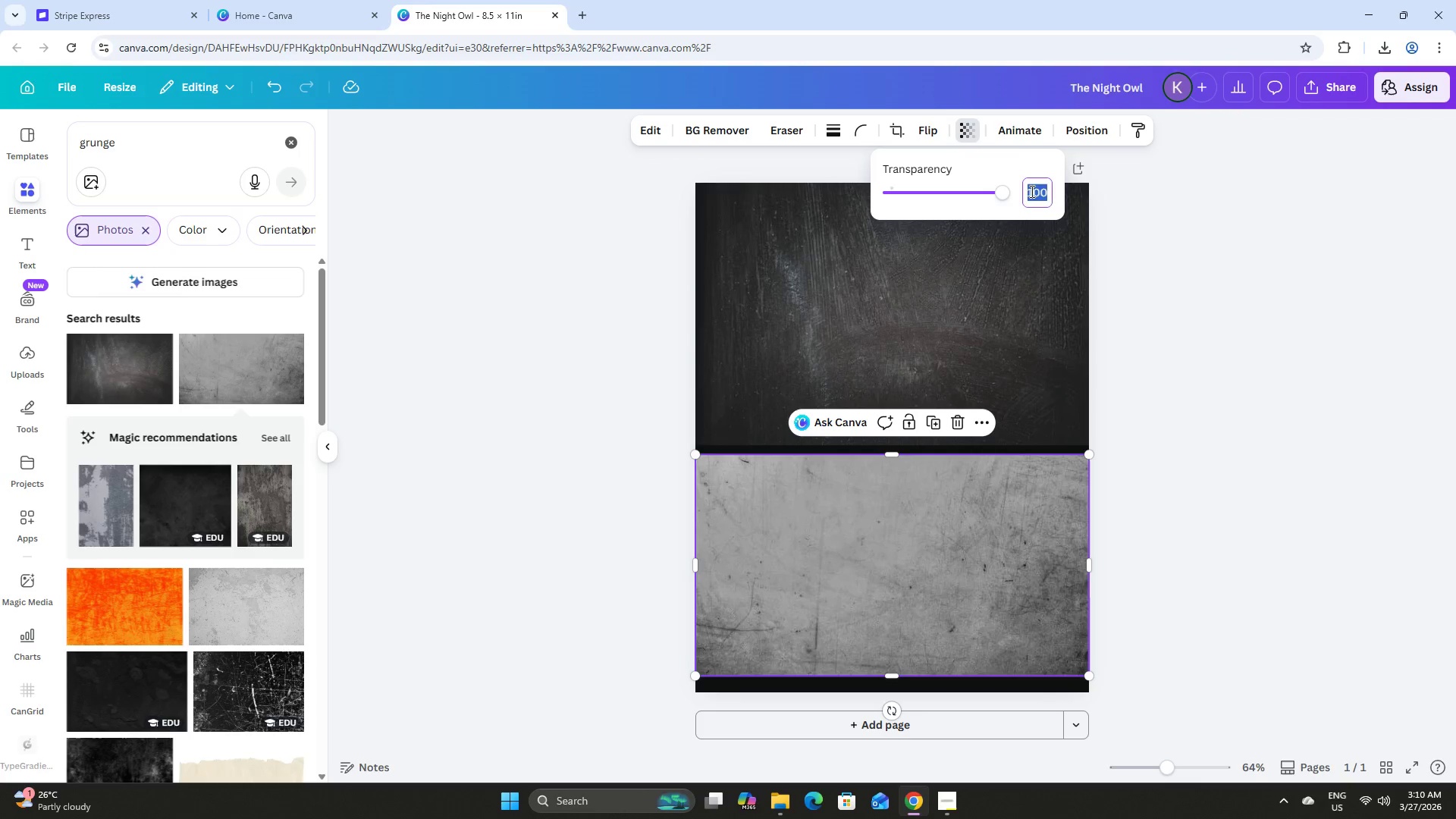 
key(Numpad7)
 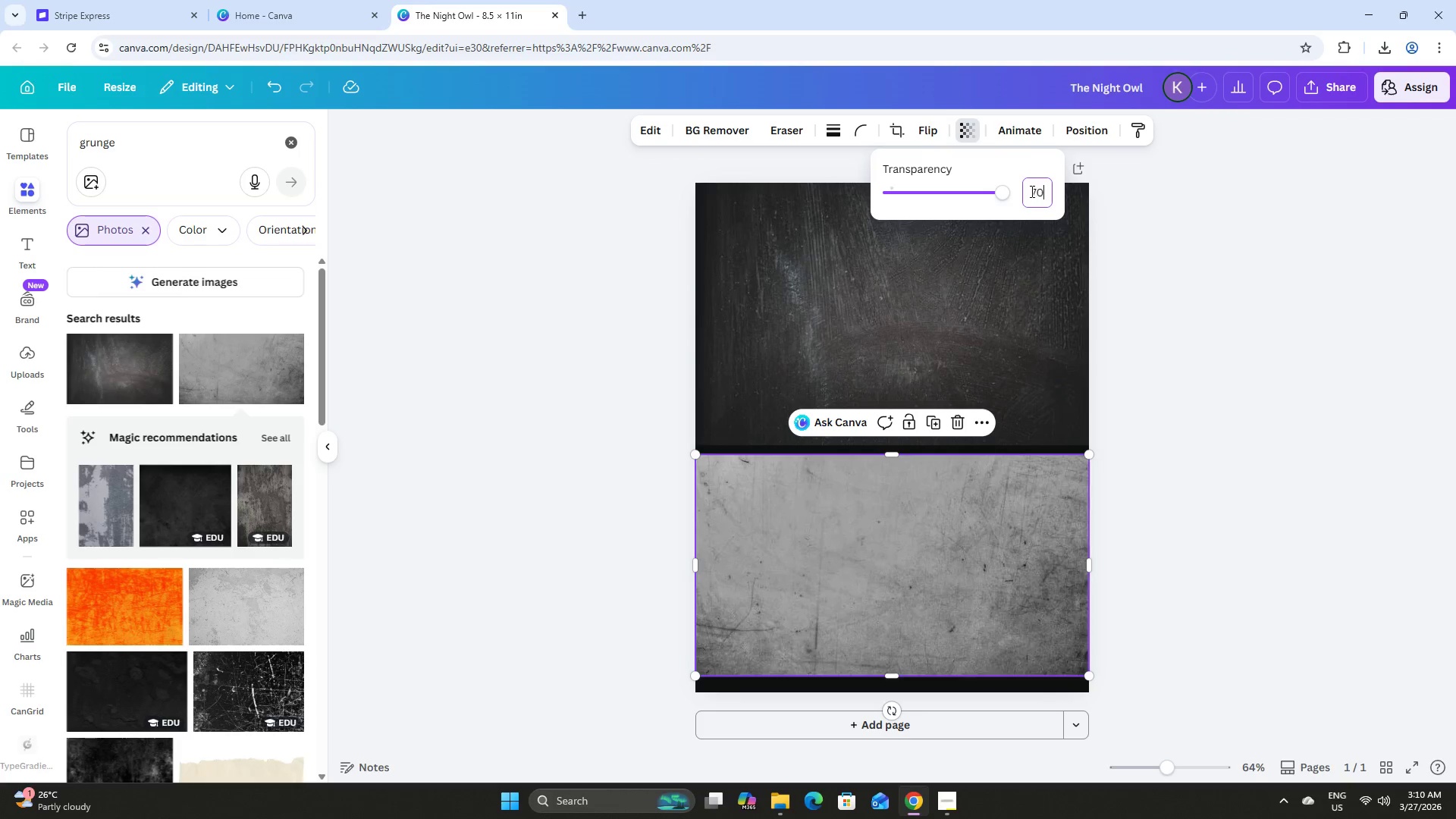 
key(Numpad0)
 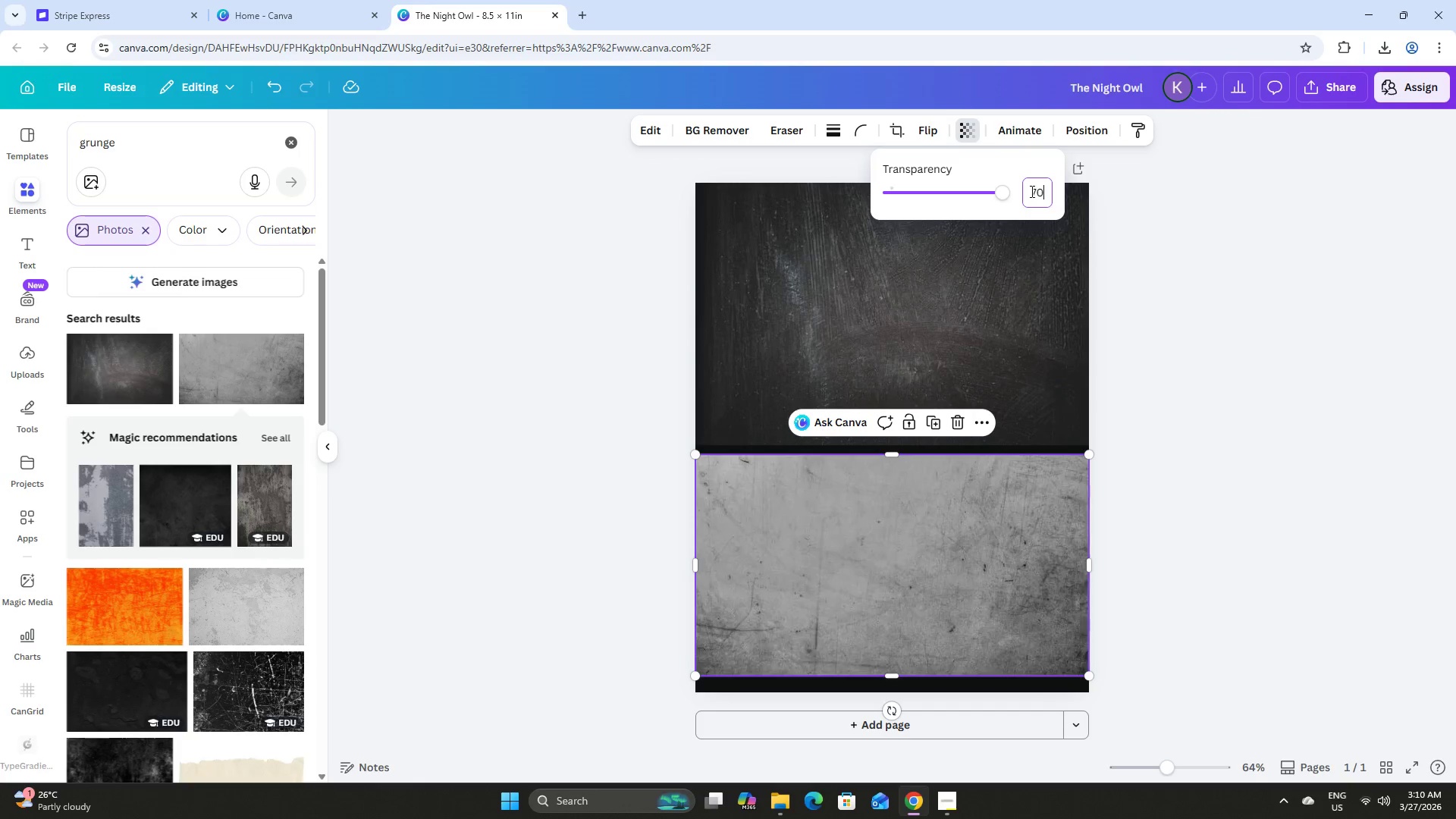 
key(NumpadEnter)
 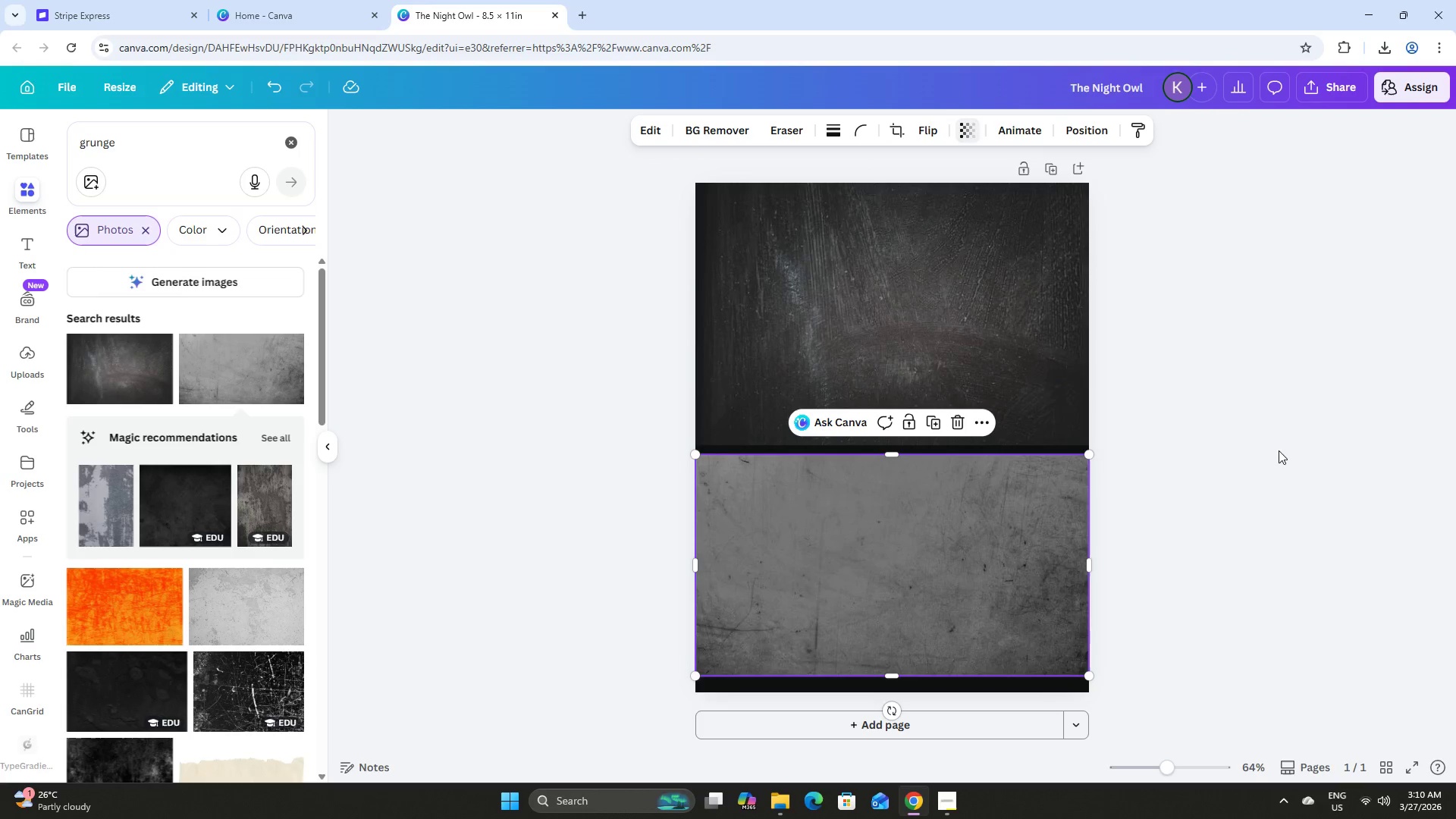 
double_click([1029, 334])
 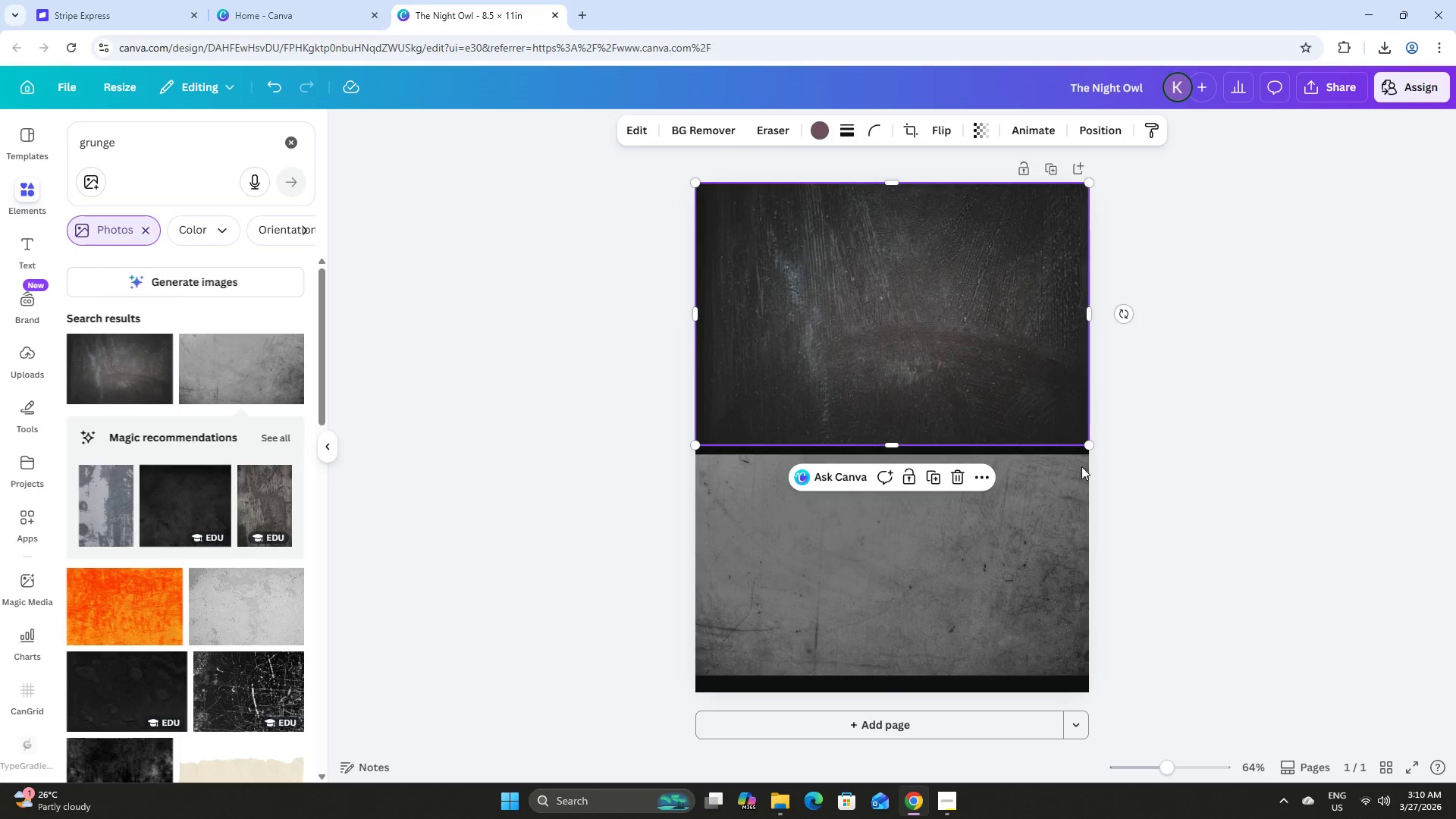 
left_click([1063, 476])
 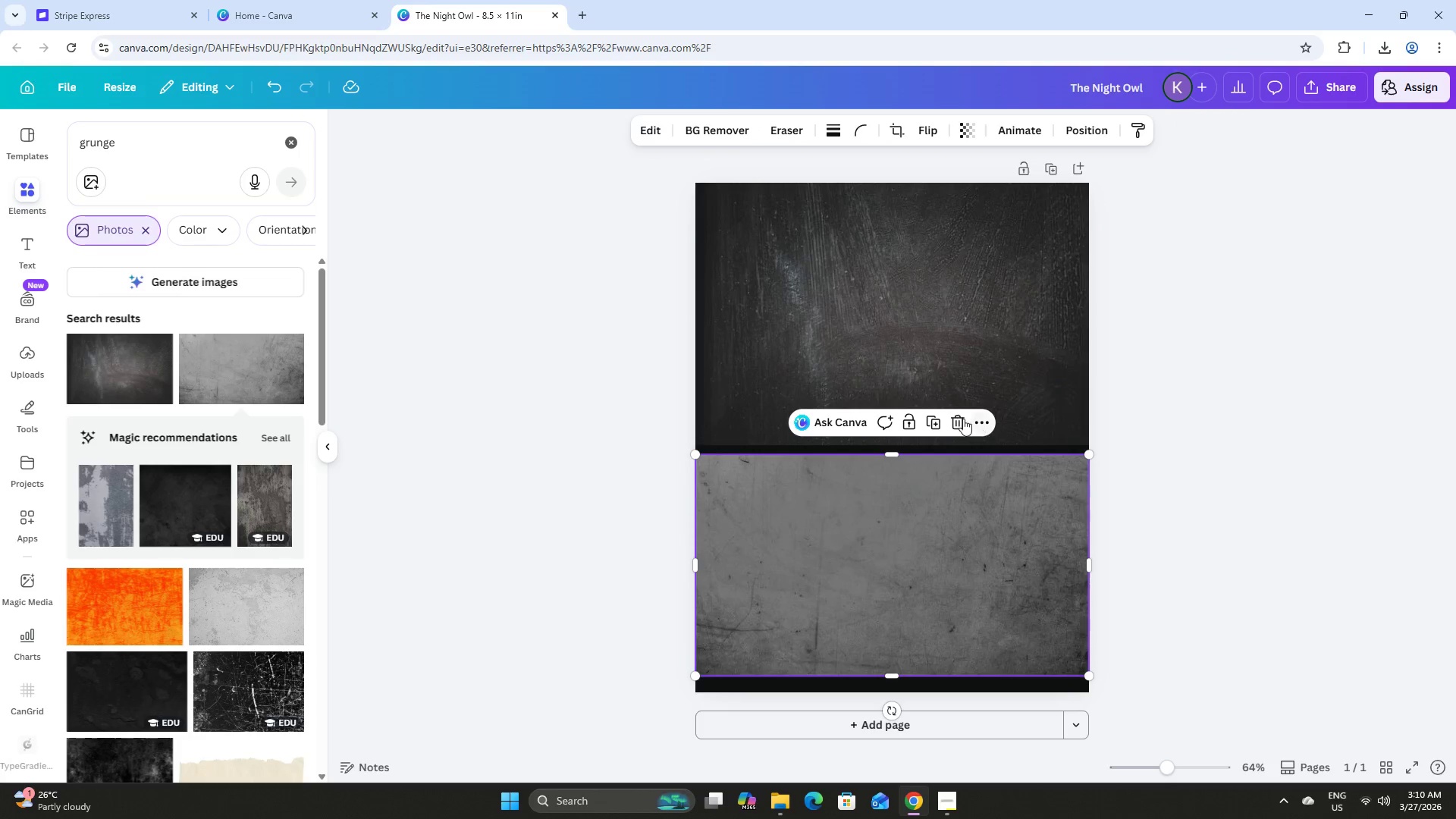 
left_click([959, 416])
 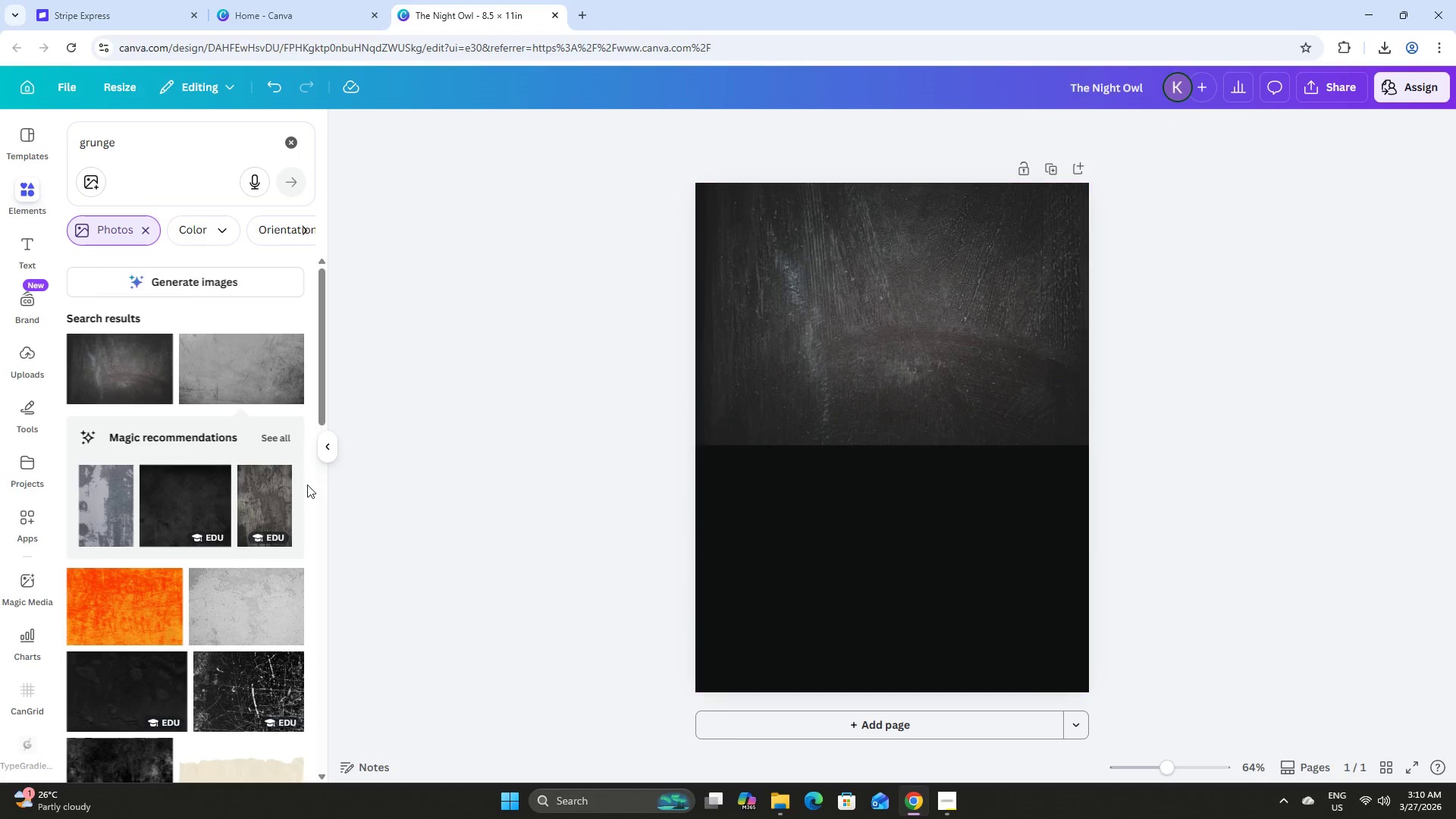 
scroll: coordinate [247, 533], scroll_direction: down, amount: 5.0
 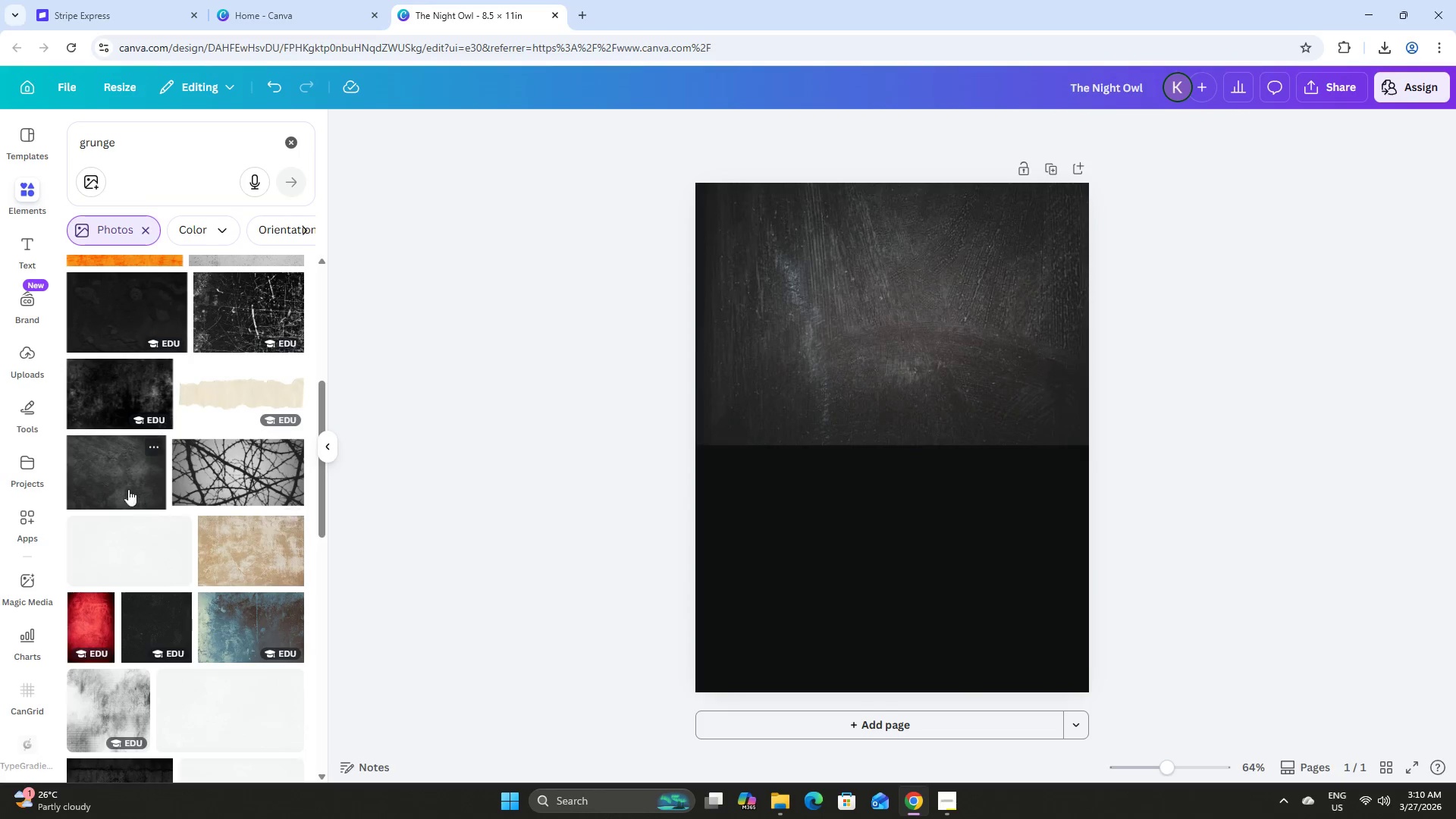 
left_click([124, 487])
 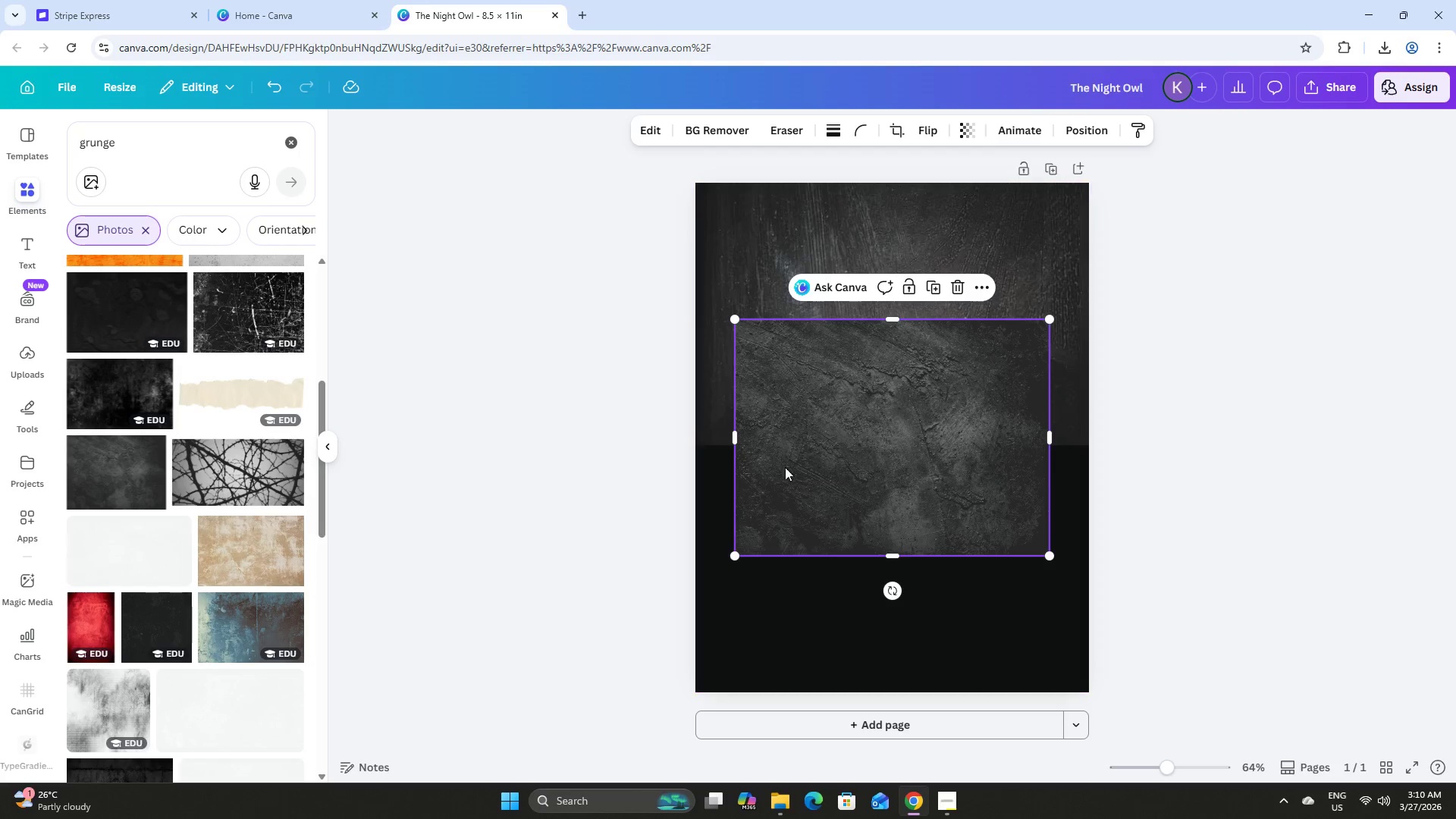 
left_click_drag(start_coordinate=[856, 438], to_coordinate=[817, 556])
 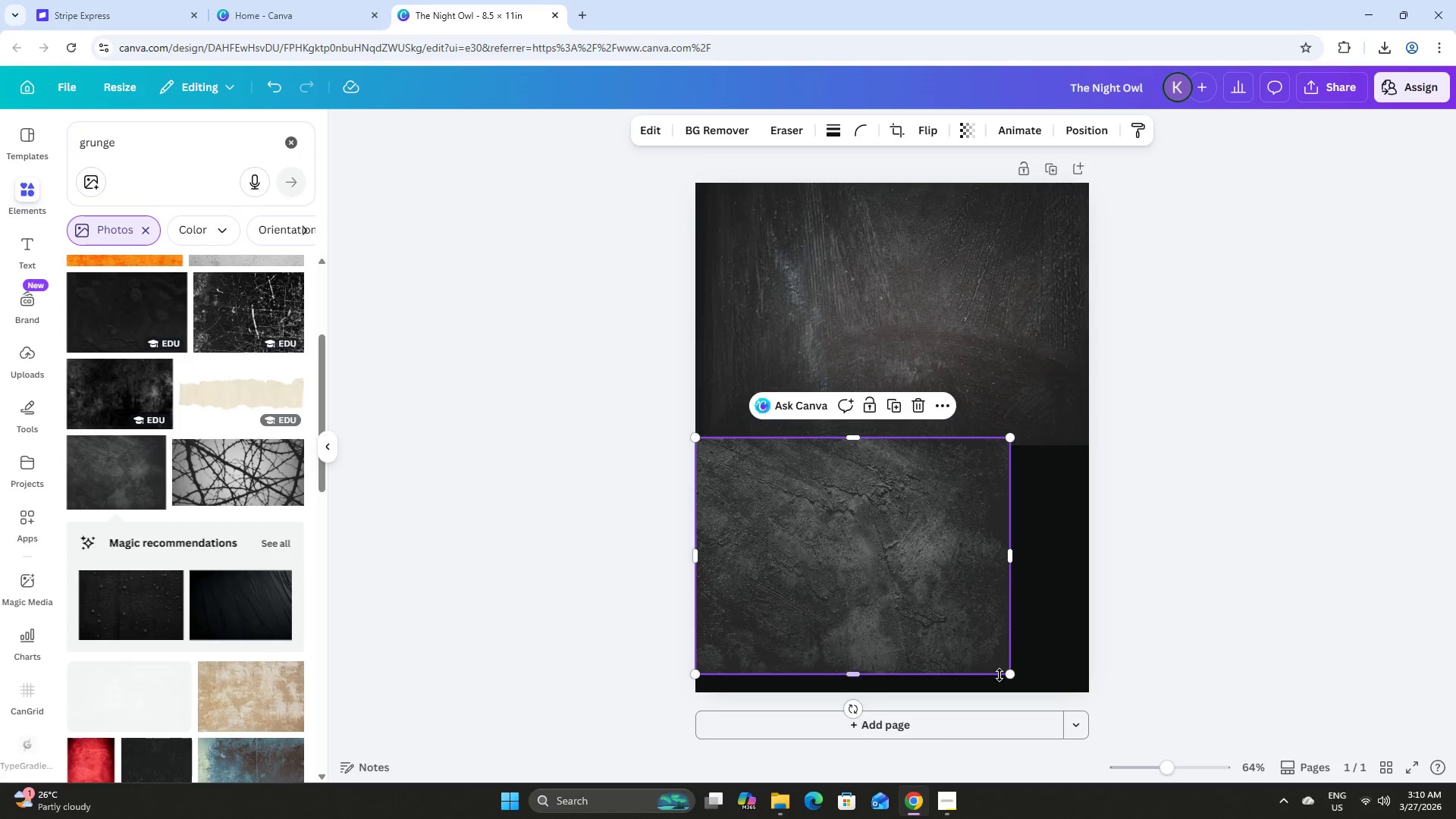 
left_click_drag(start_coordinate=[999, 675], to_coordinate=[1024, 677])
 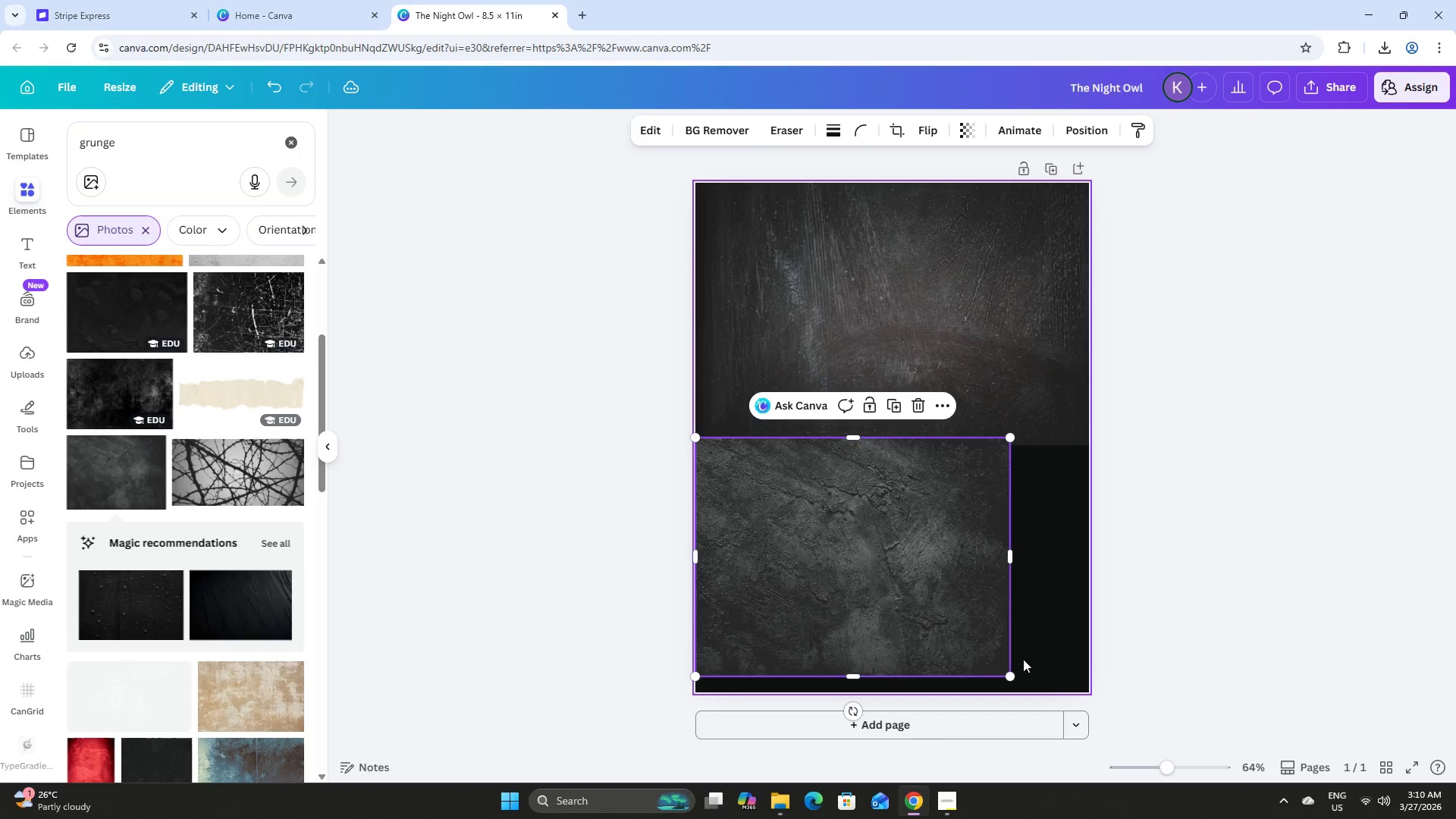 
key(Control+Z)
 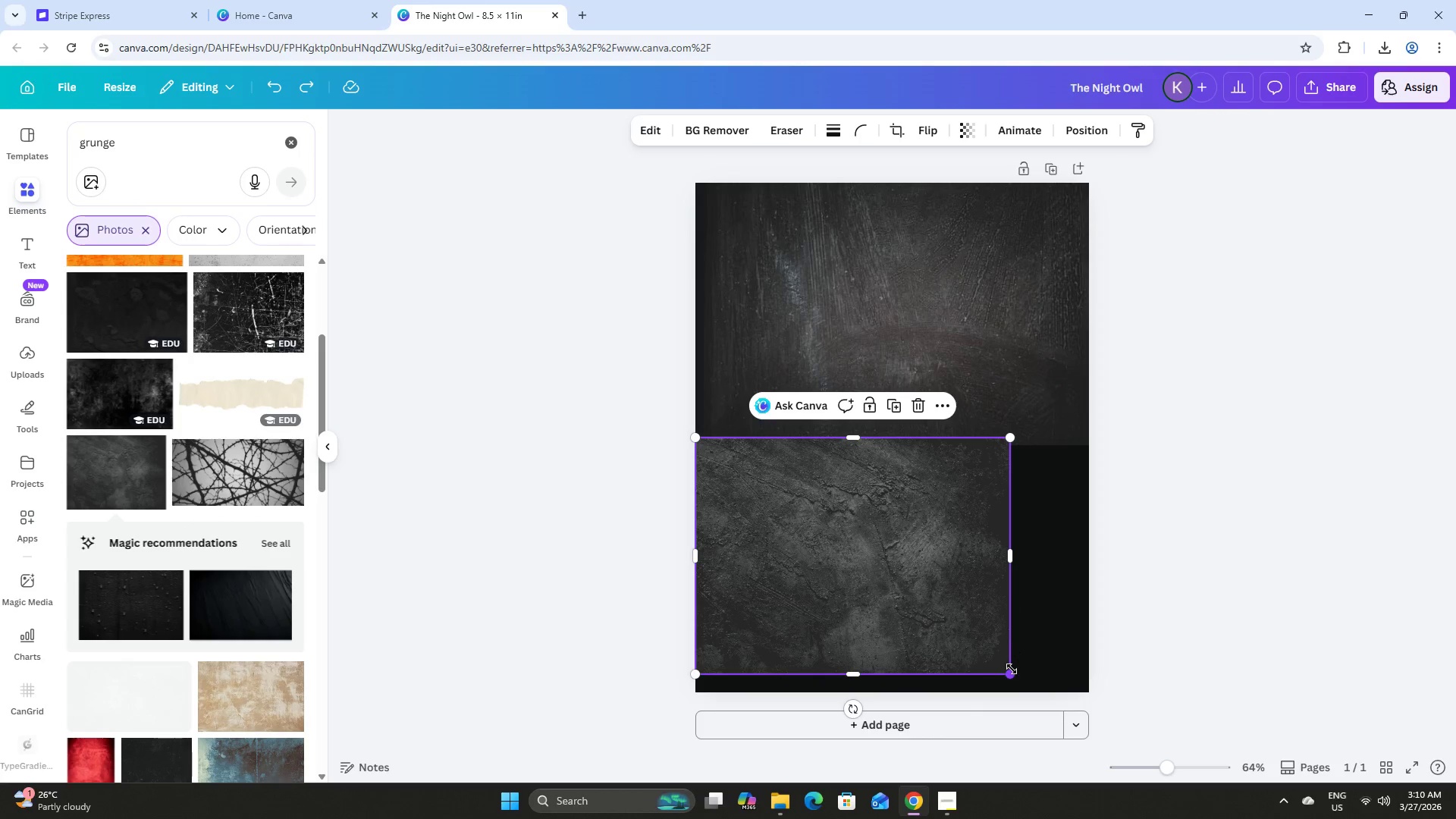 
left_click_drag(start_coordinate=[1012, 670], to_coordinate=[1123, 691])
 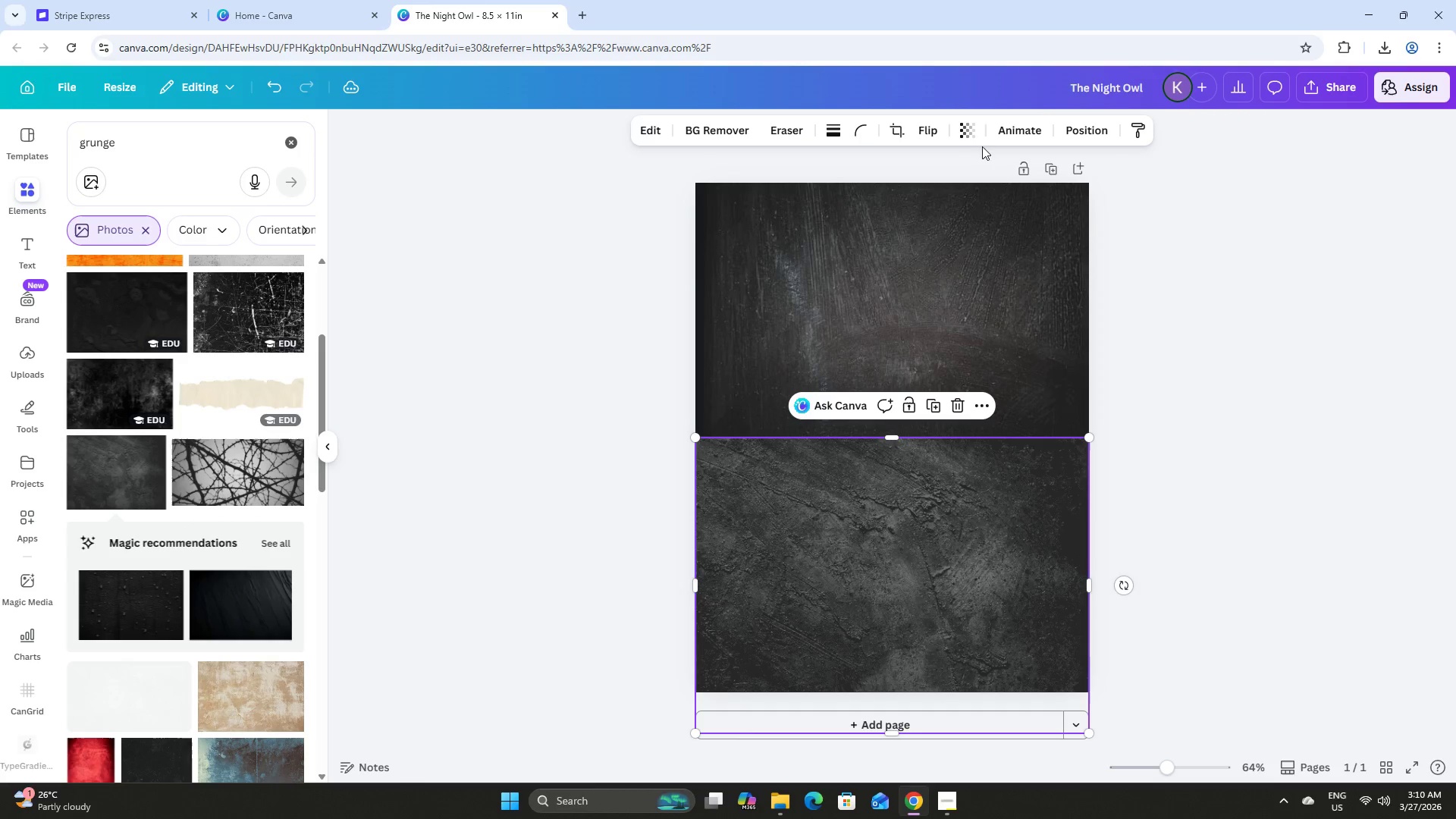 
left_click([968, 134])
 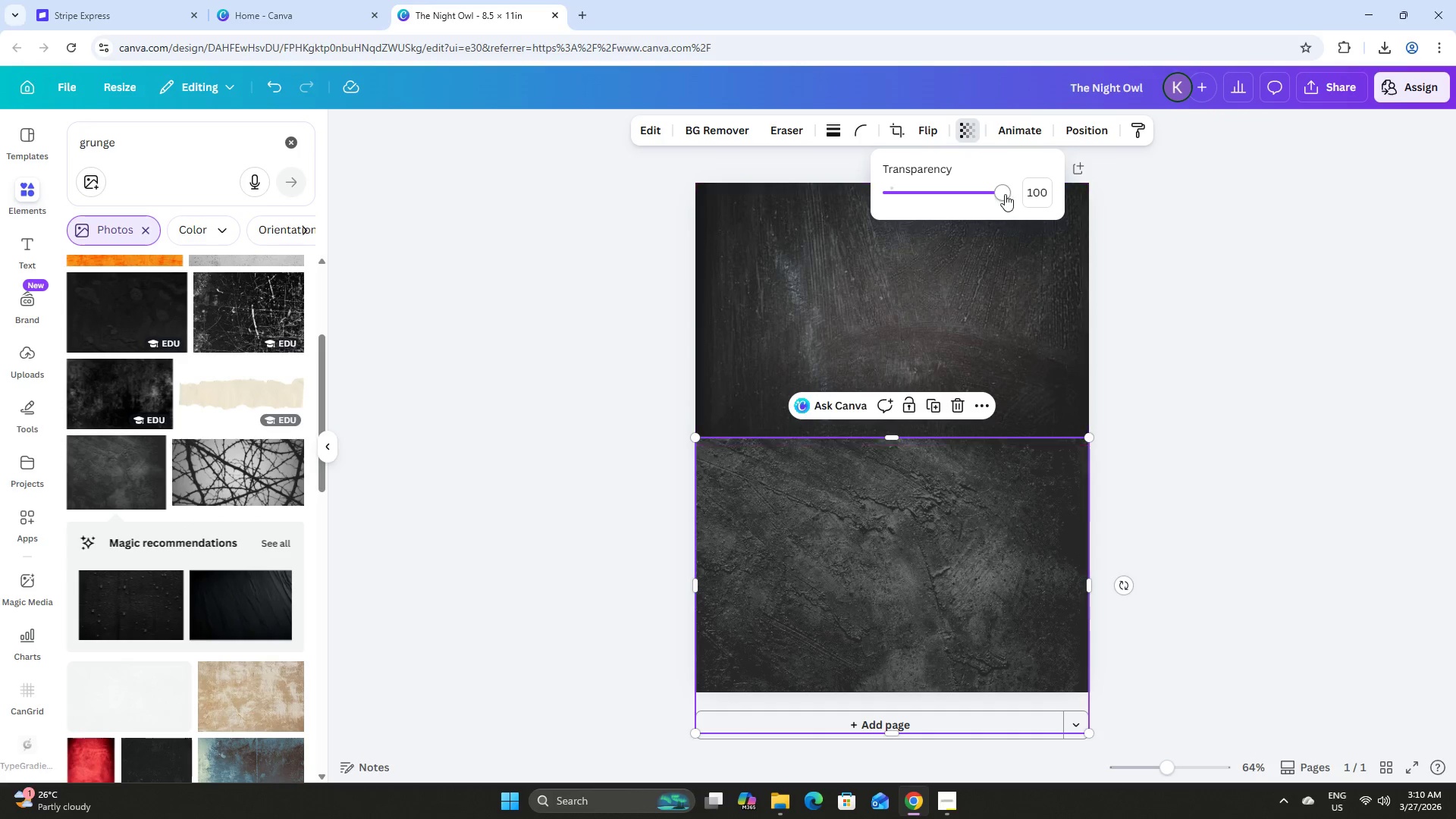 
left_click_drag(start_coordinate=[1003, 190], to_coordinate=[975, 193])
 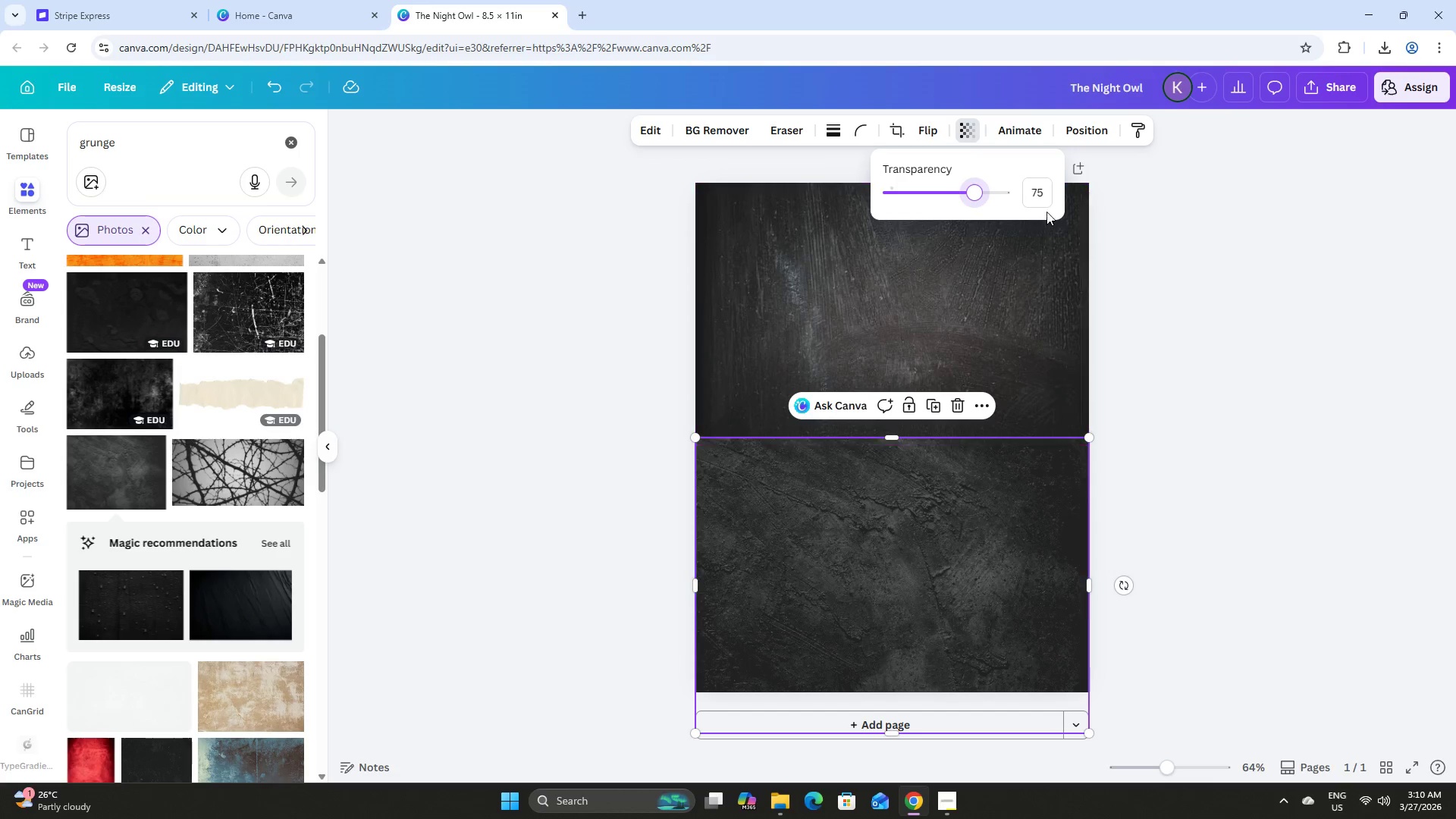 
left_click([1040, 196])
 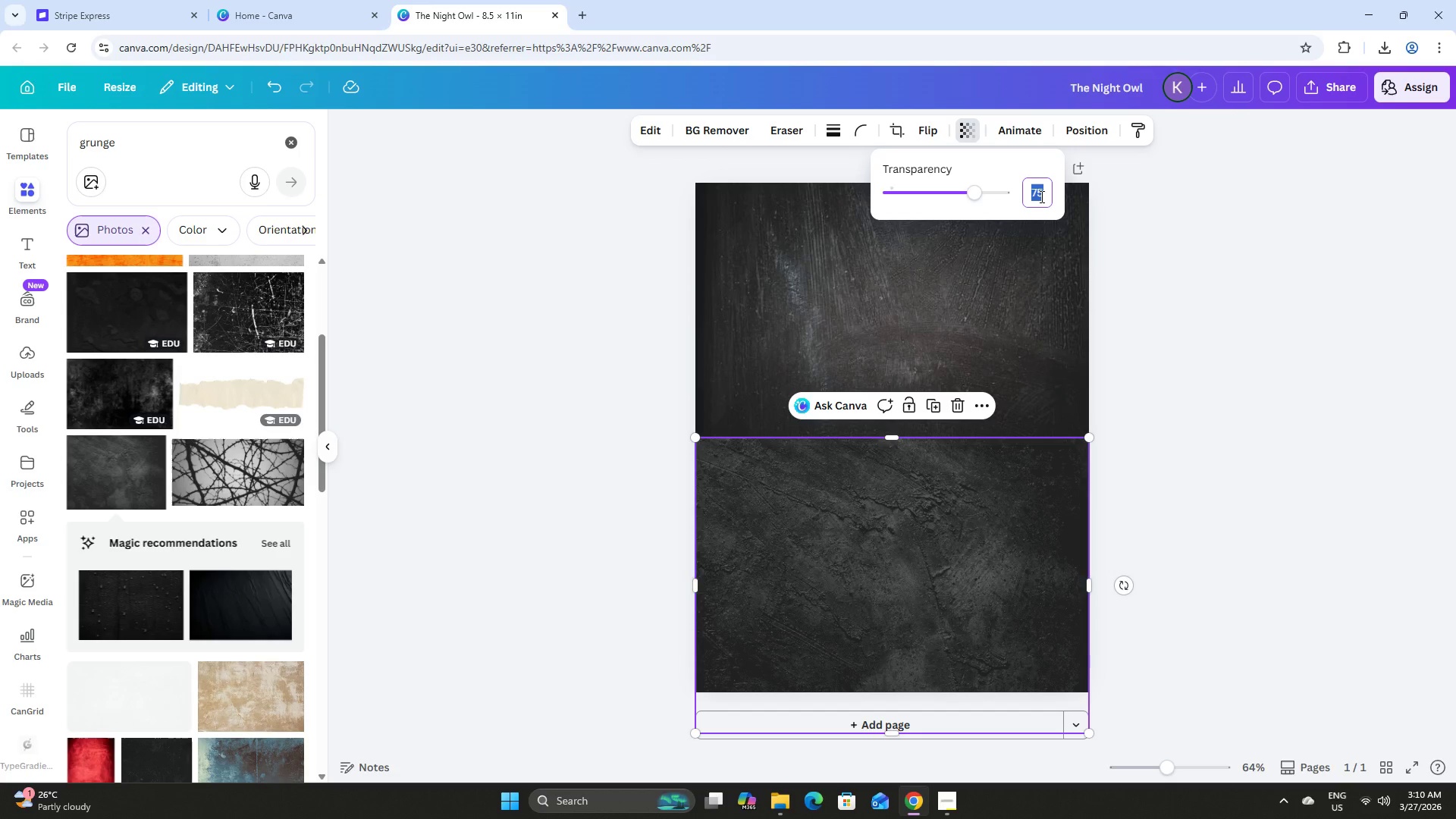 
key(Numpad7)
 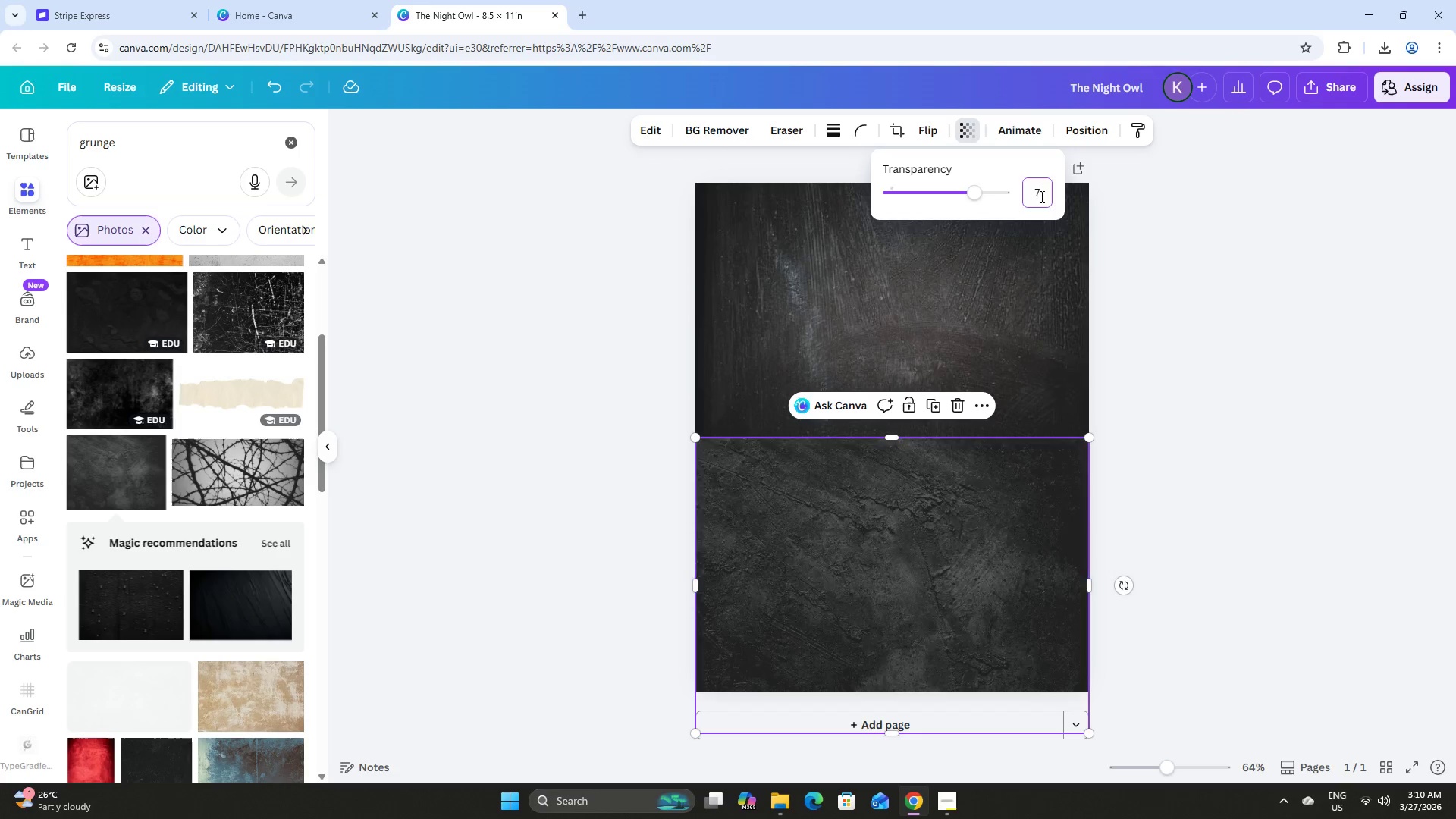 
key(NumpadEnter)
 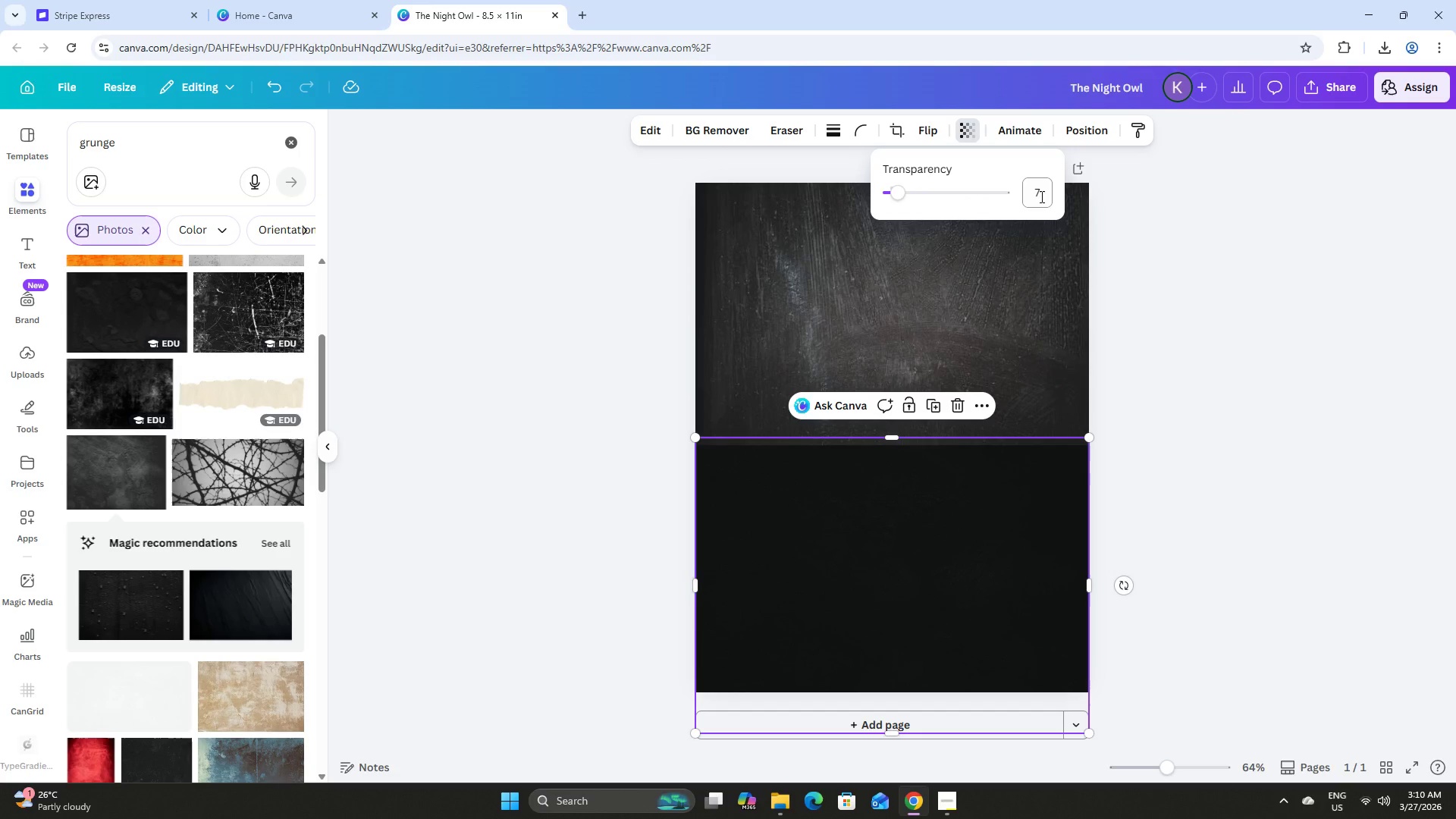 
left_click([1040, 196])
 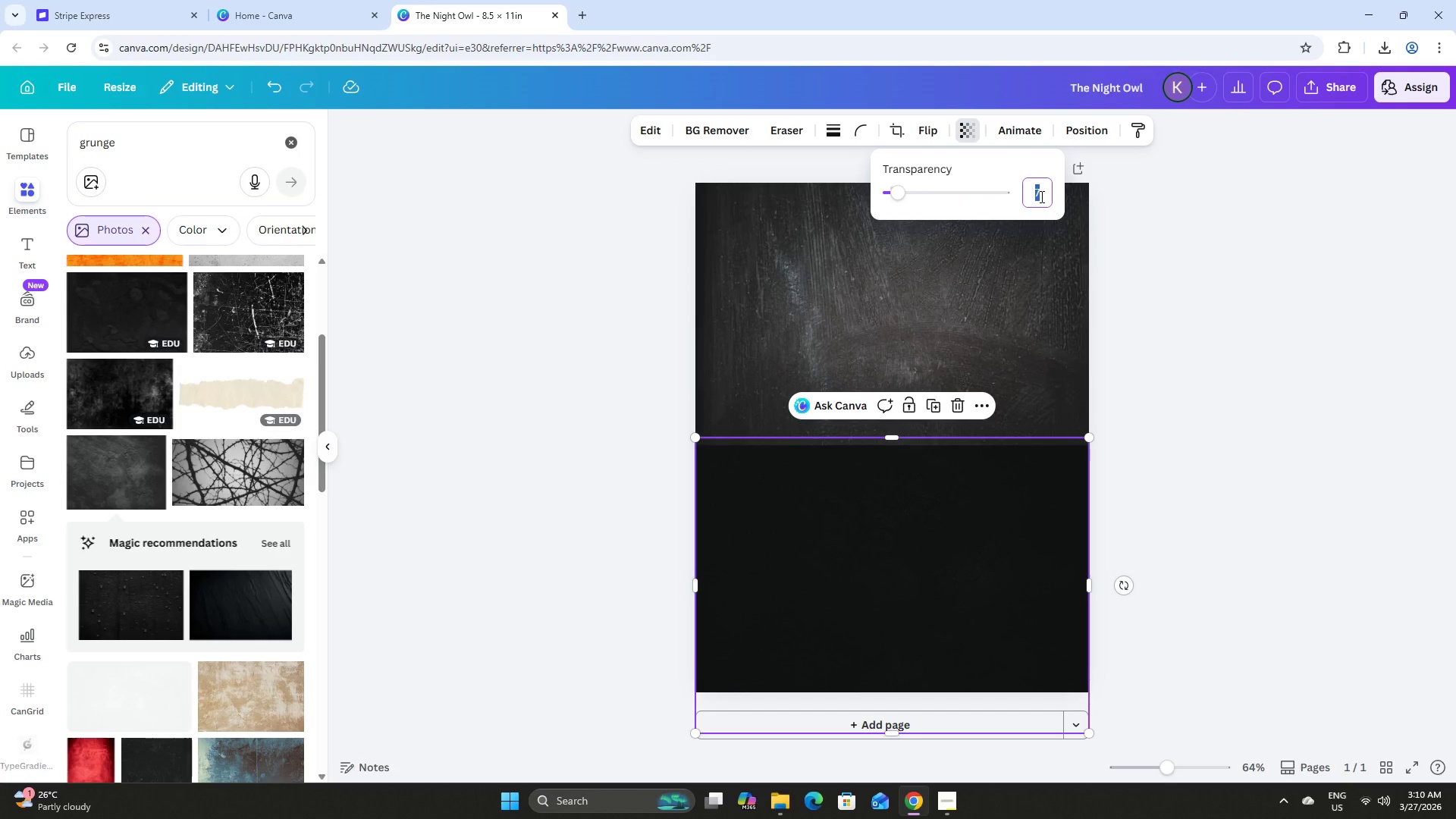 
key(Numpad7)
 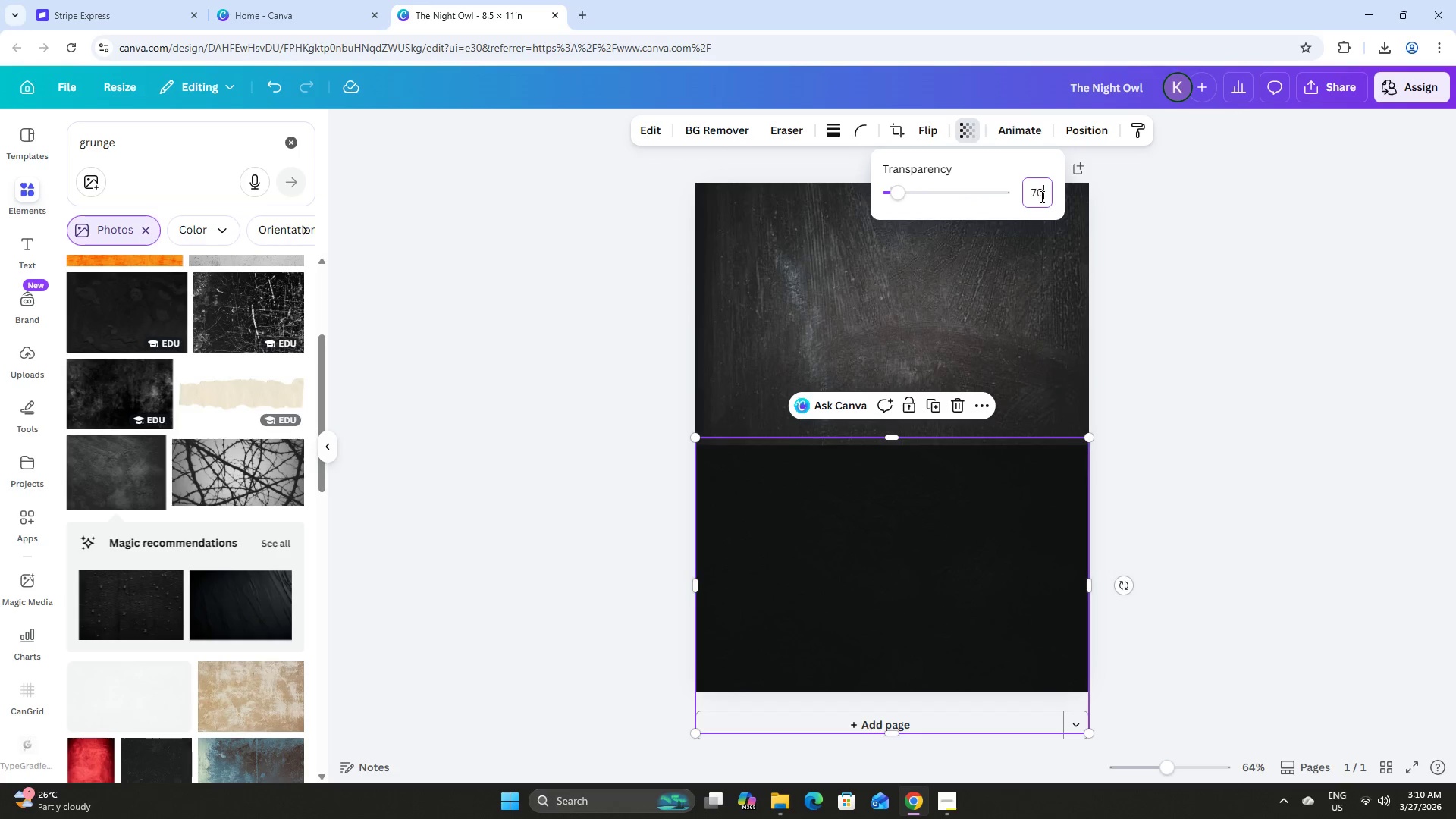 
key(Numpad0)
 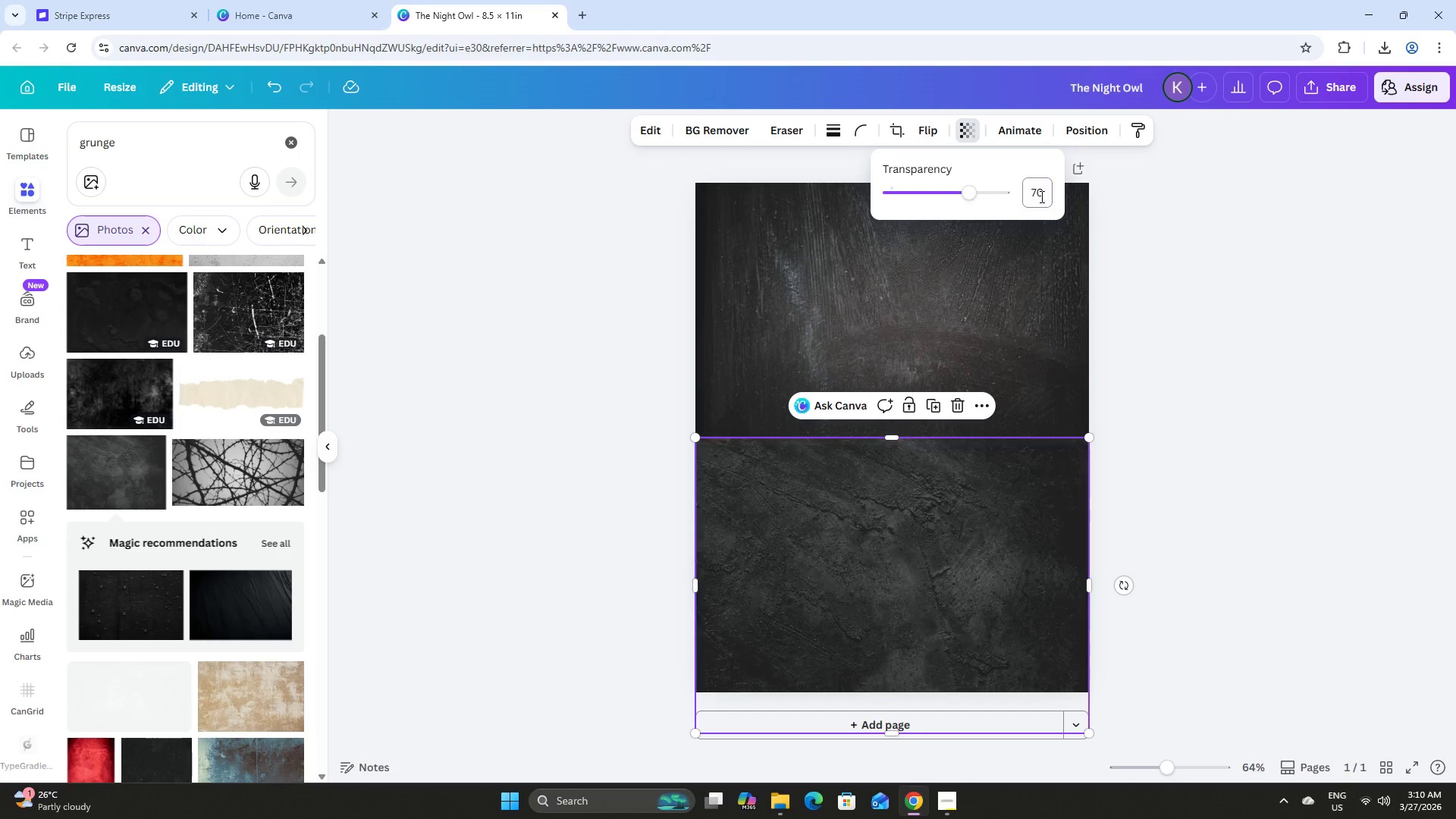 
key(NumpadEnter)
 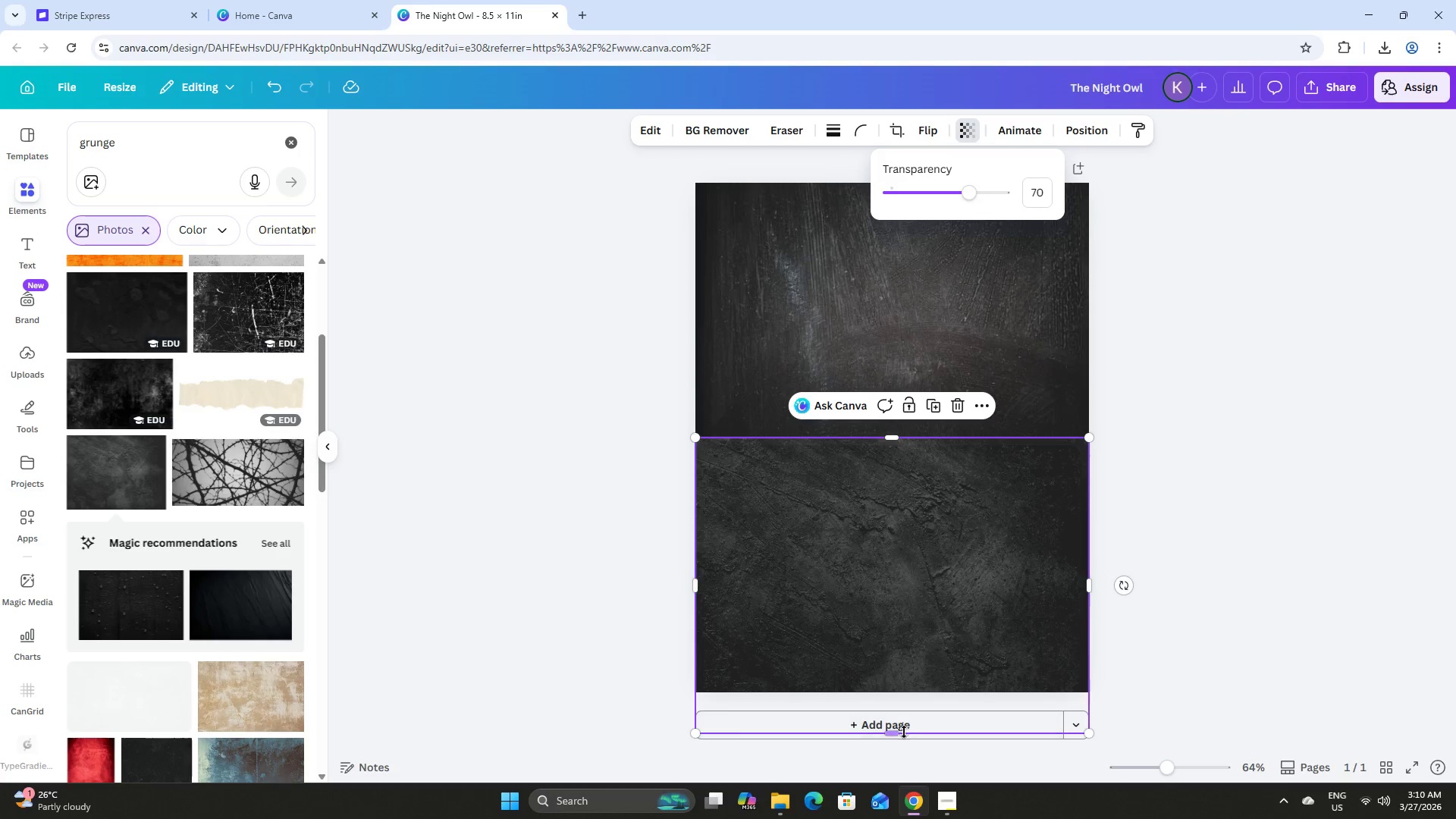 
left_click_drag(start_coordinate=[898, 733], to_coordinate=[899, 692])
 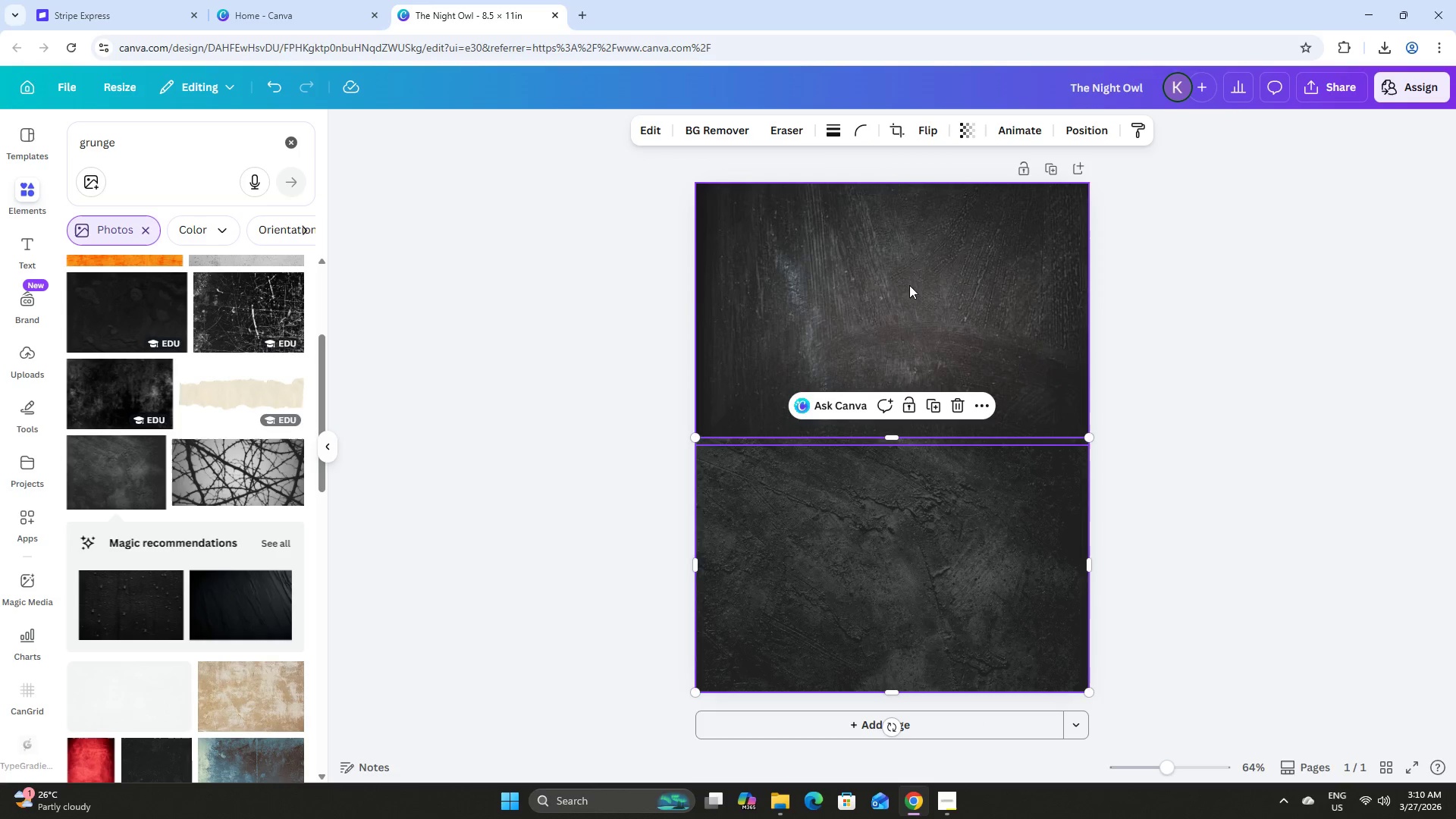 
left_click([909, 284])
 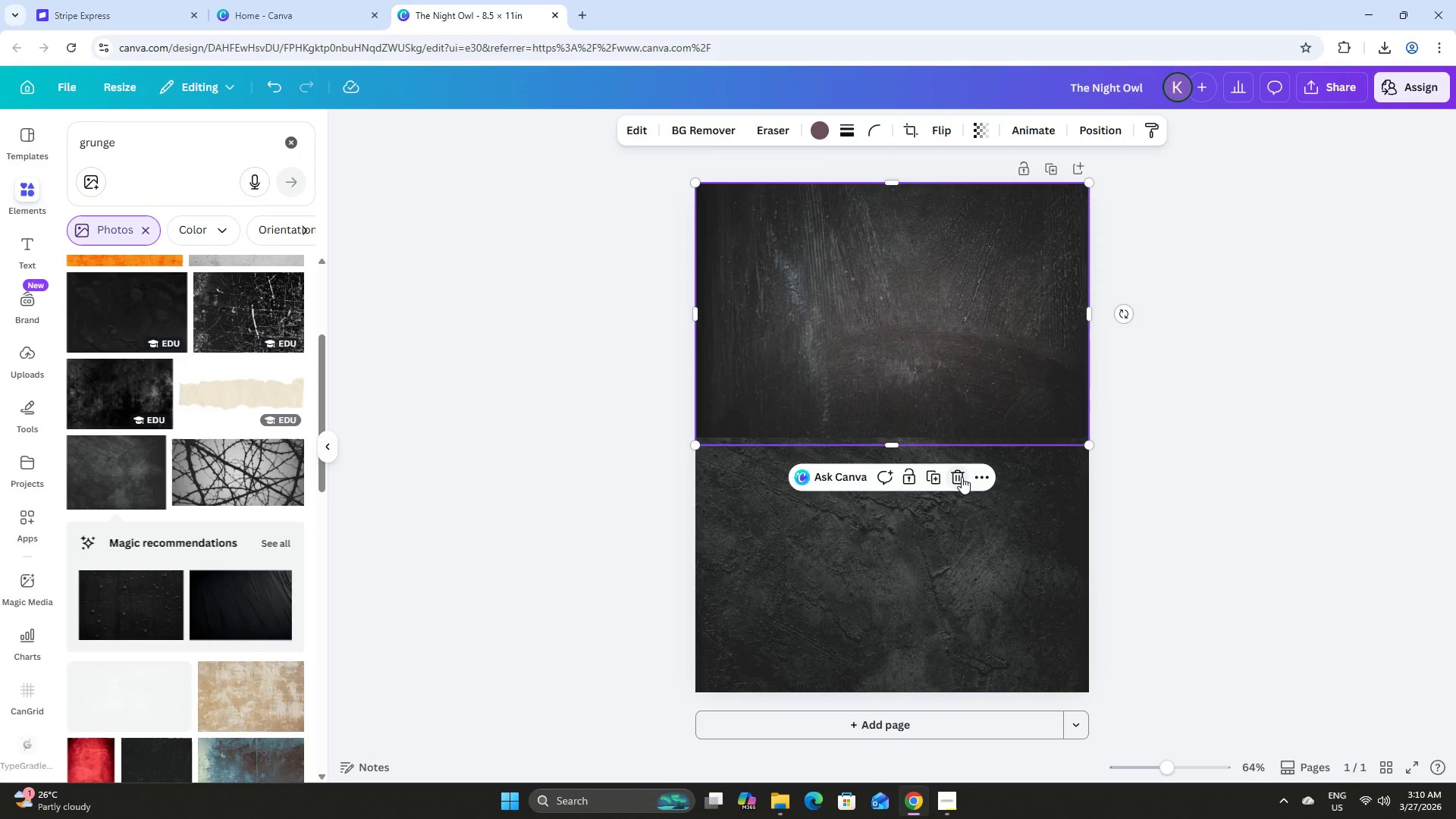 
double_click([964, 479])
 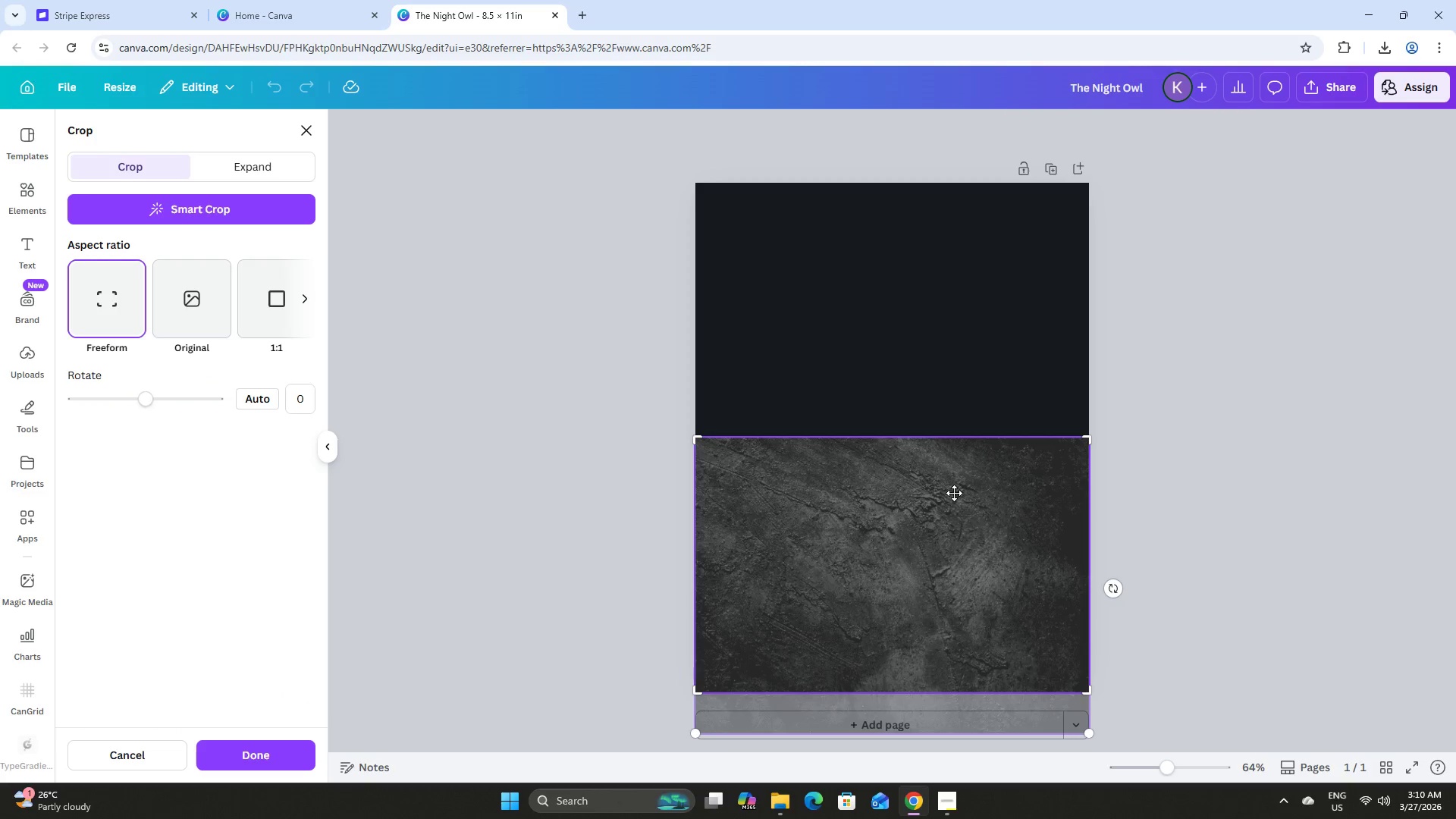 
double_click([1190, 458])
 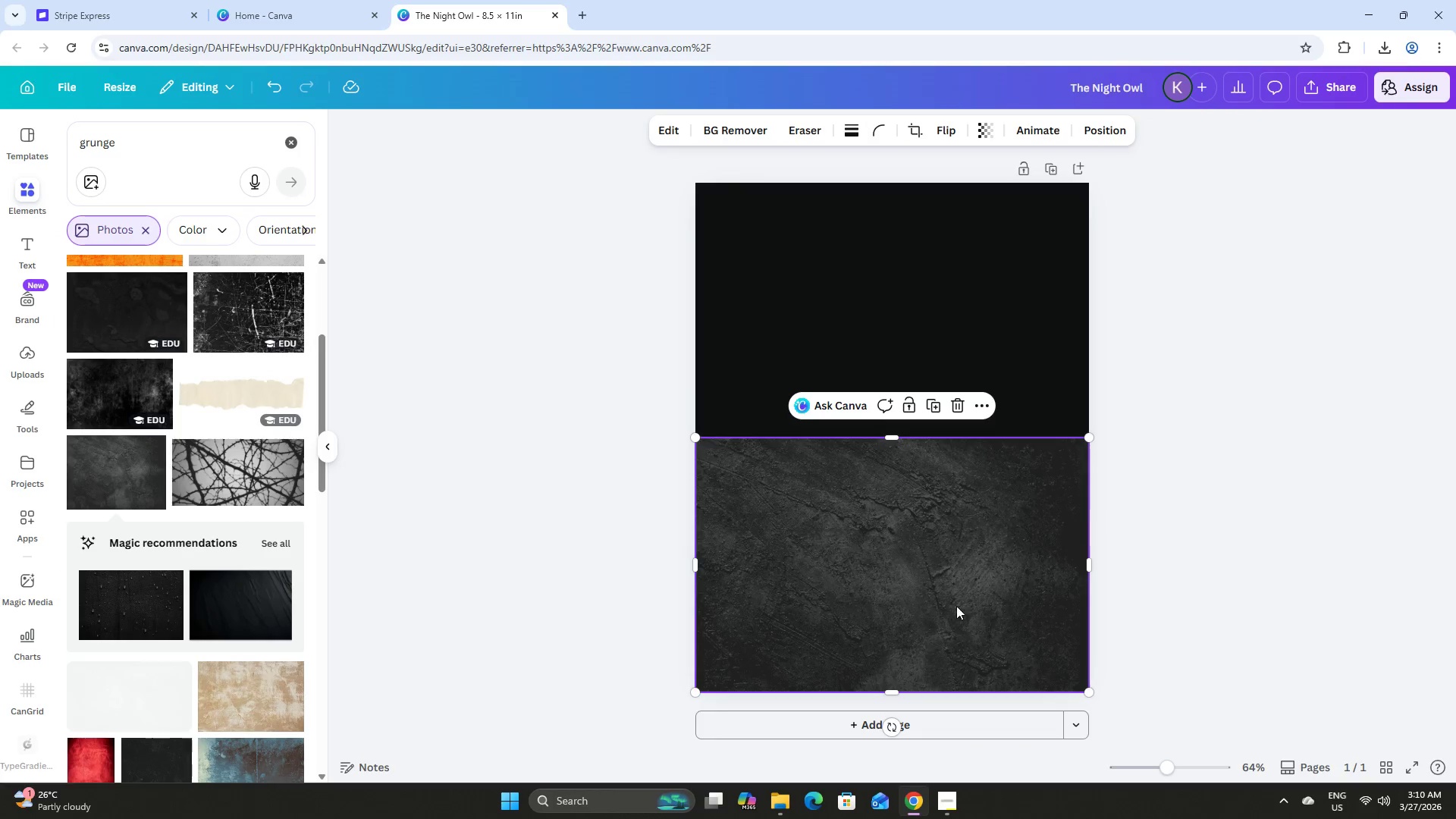 
triple_click([942, 607])
 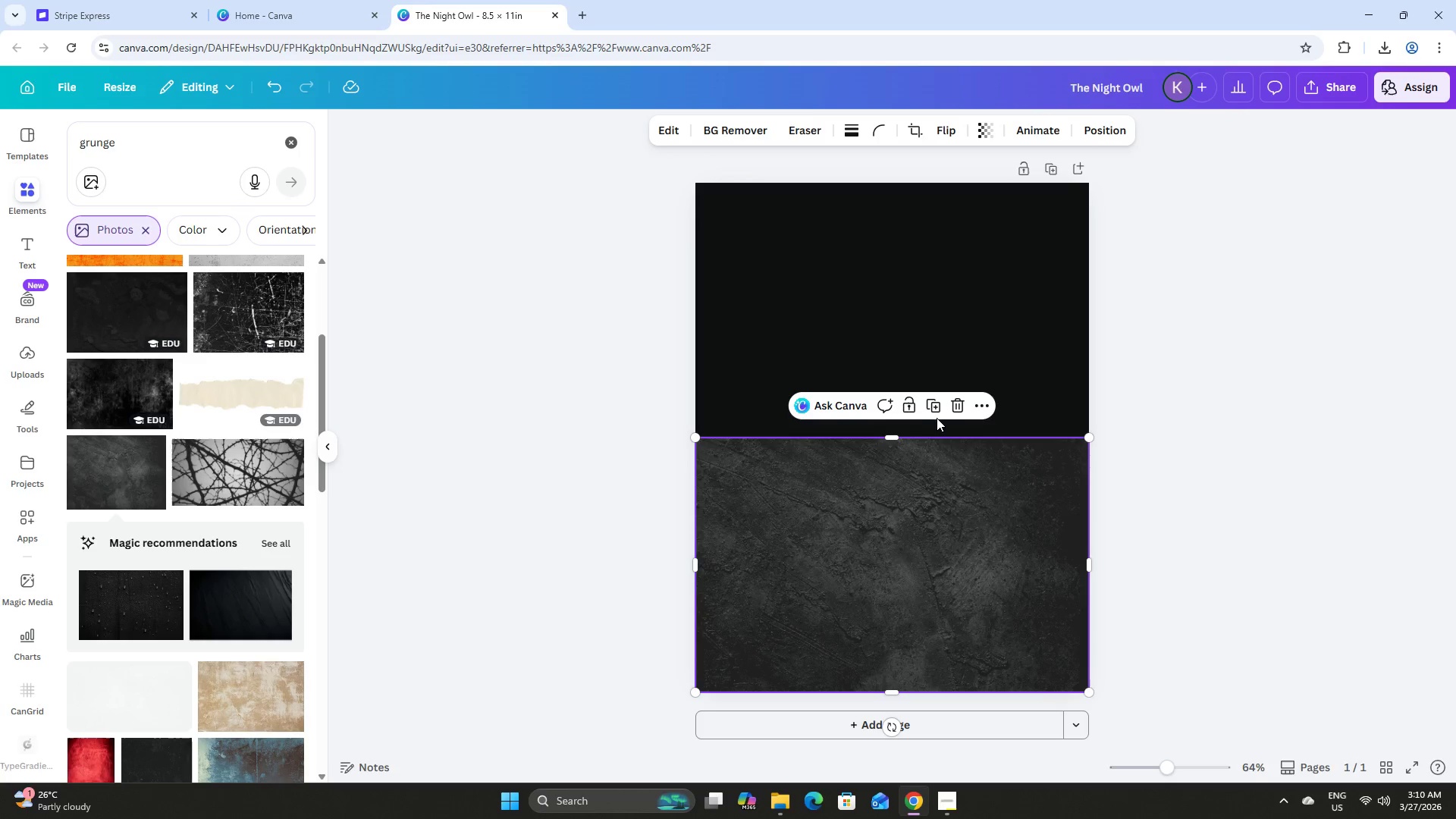 
double_click([936, 407])
 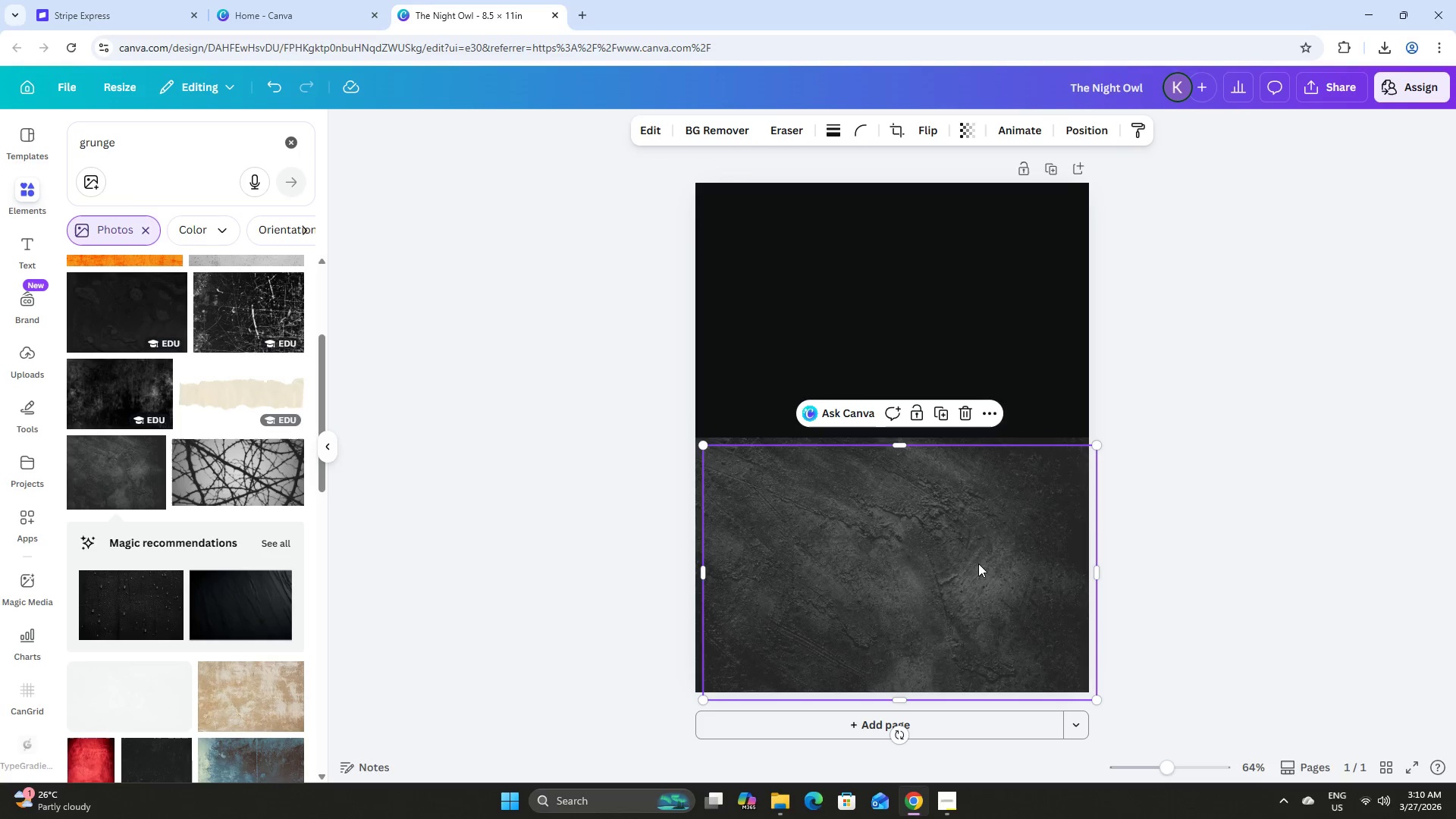 
left_click_drag(start_coordinate=[977, 567], to_coordinate=[971, 303])
 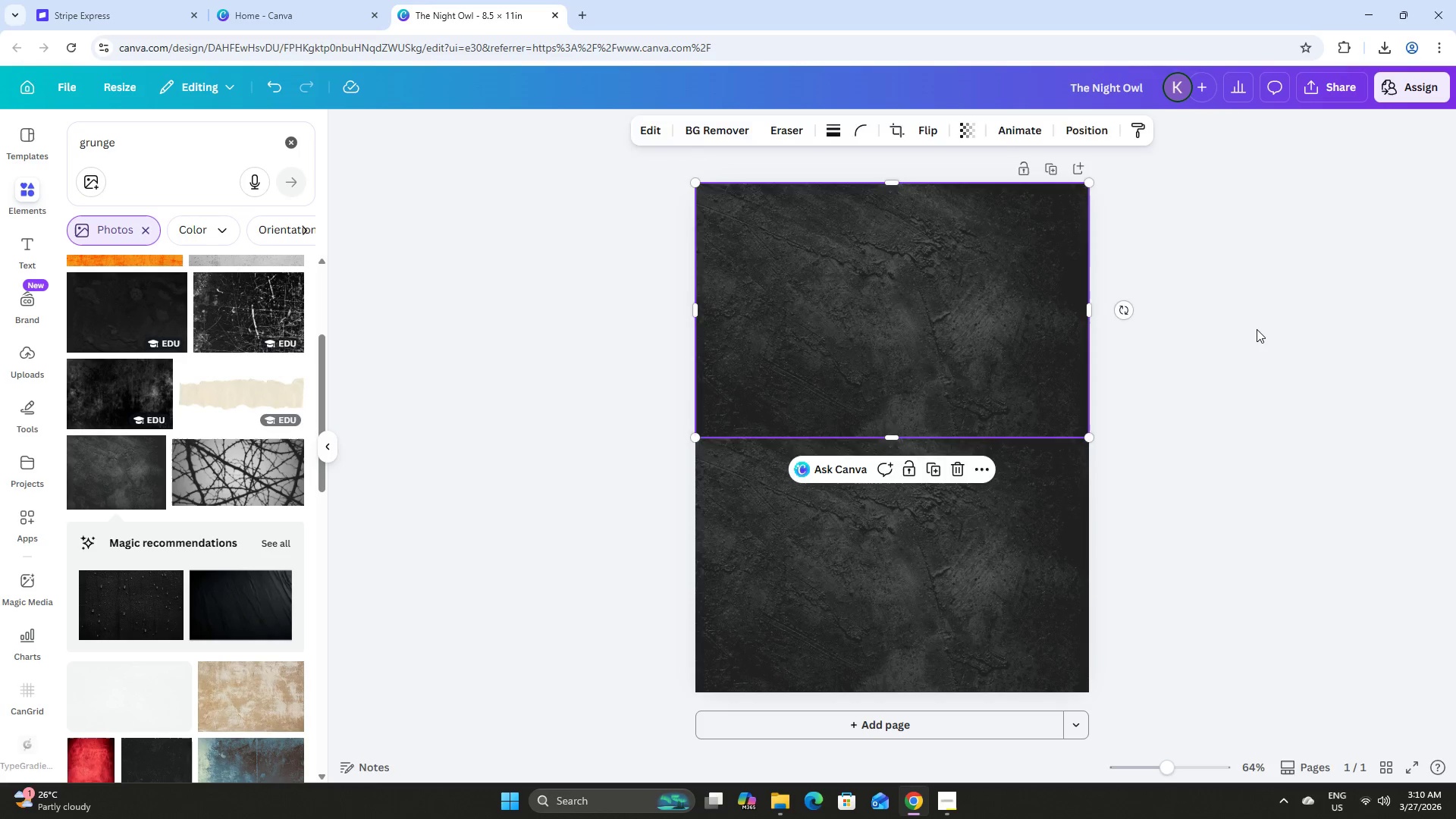 
left_click([1257, 329])
 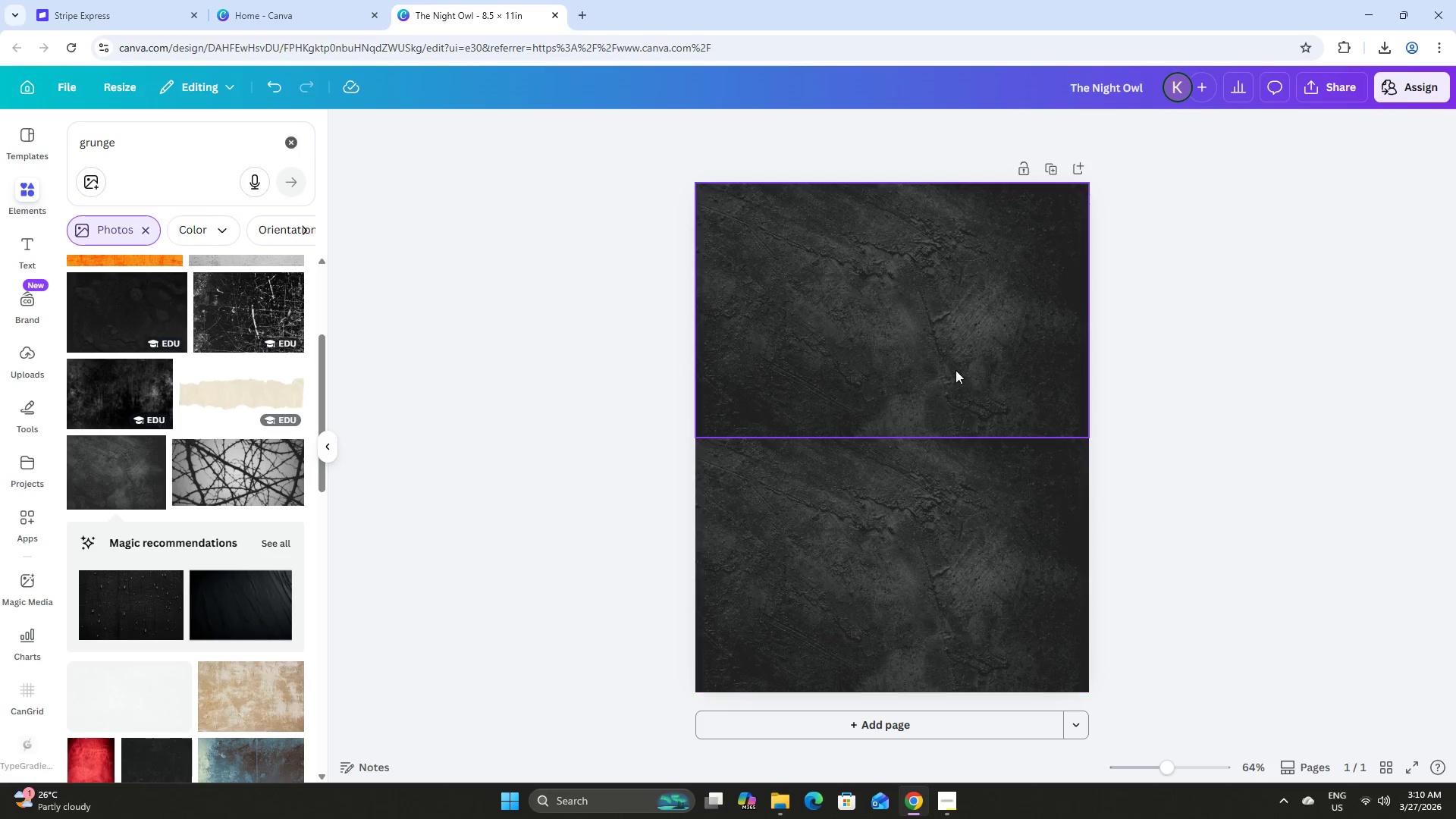 
double_click([984, 491])
 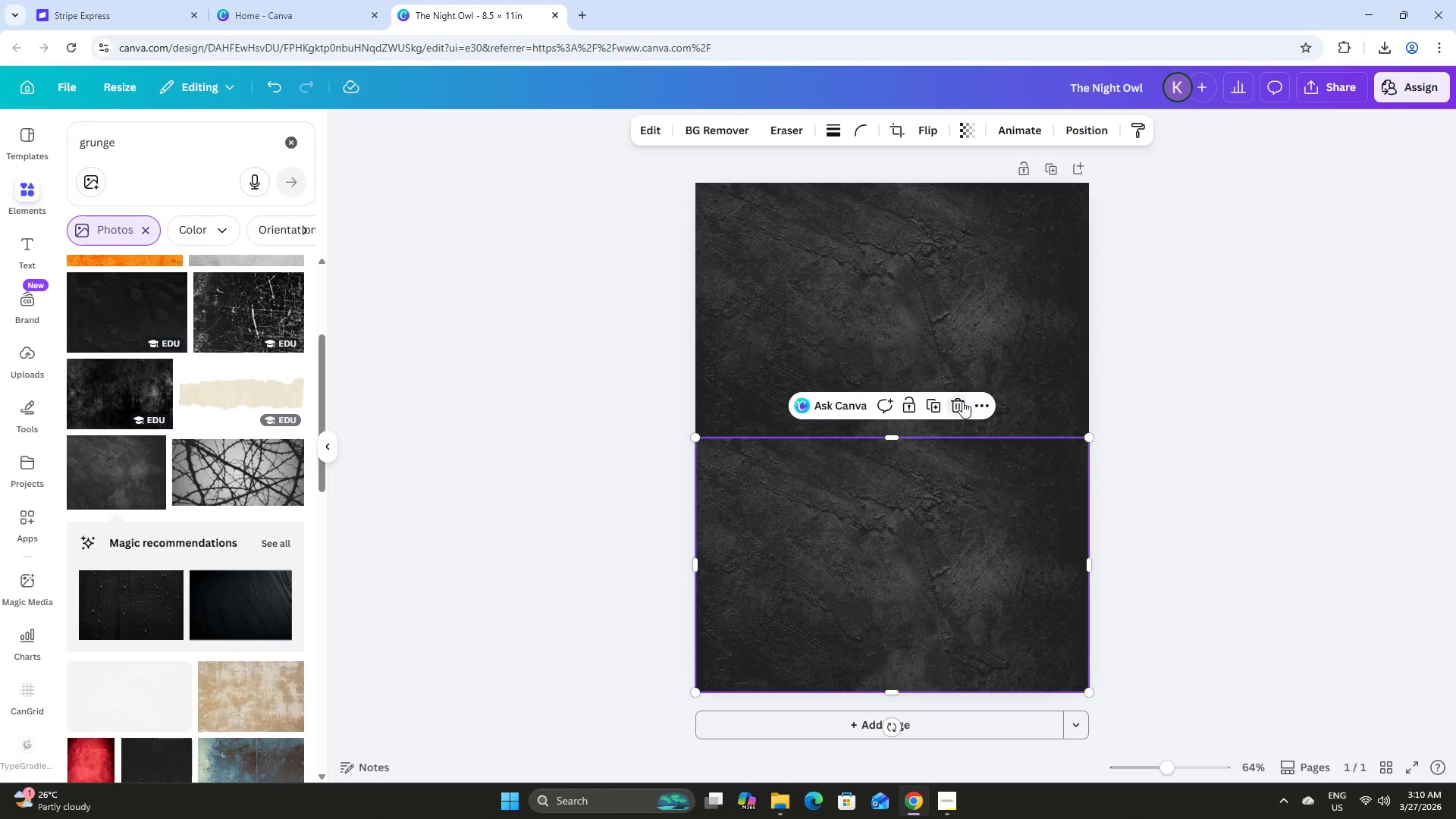 
double_click([968, 391])
 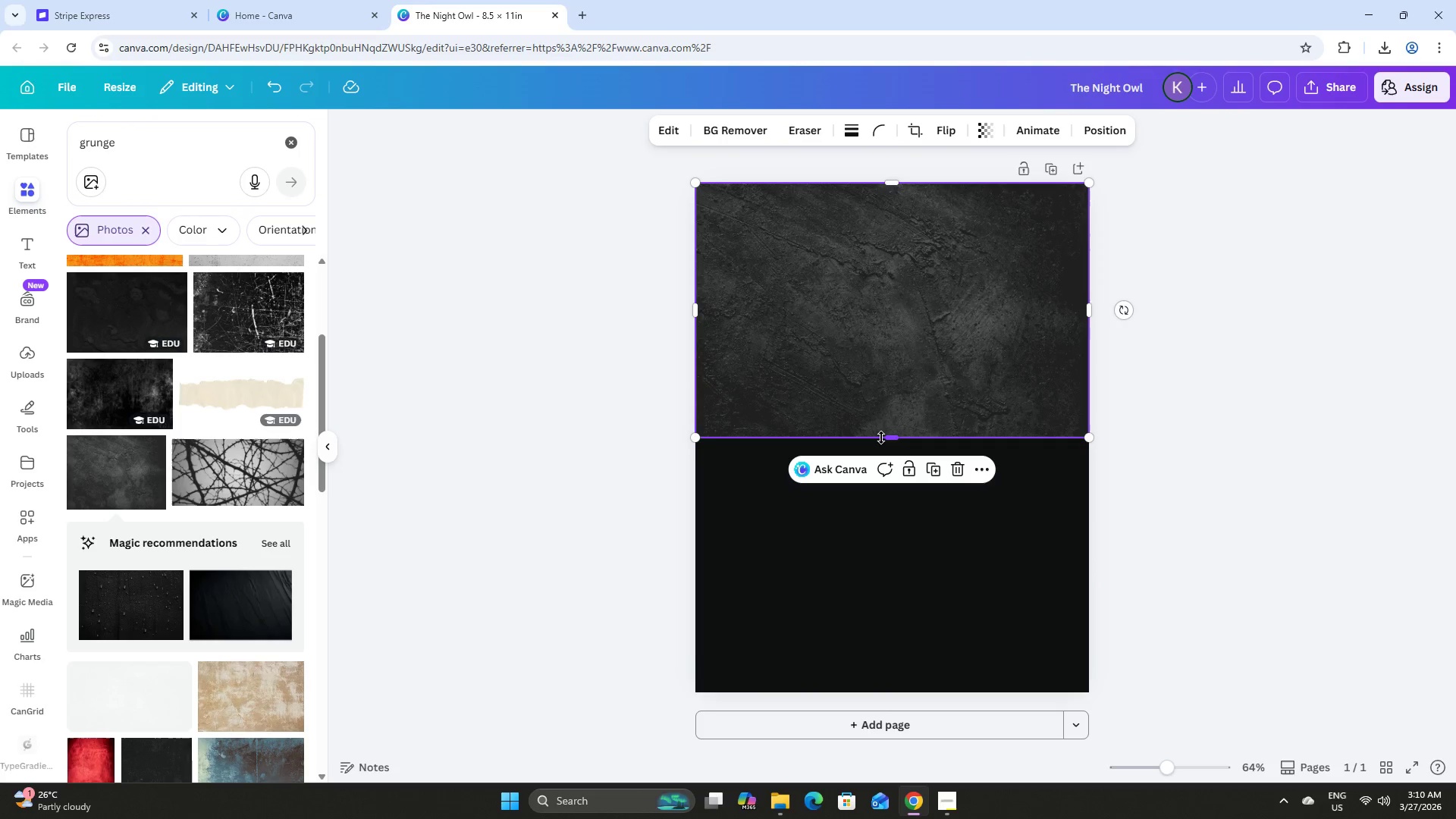 
left_click_drag(start_coordinate=[893, 438], to_coordinate=[971, 691])
 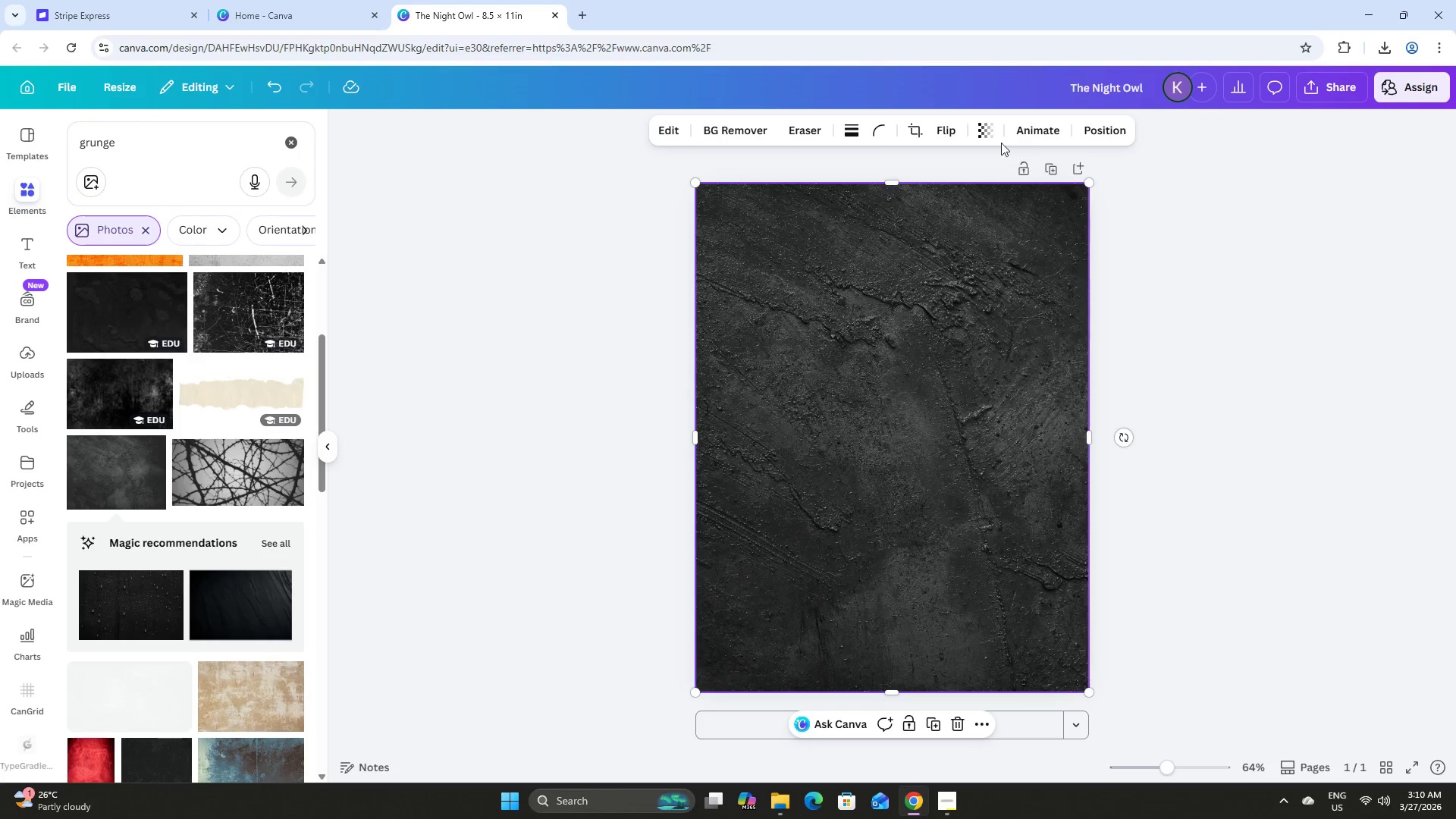 
left_click([986, 128])
 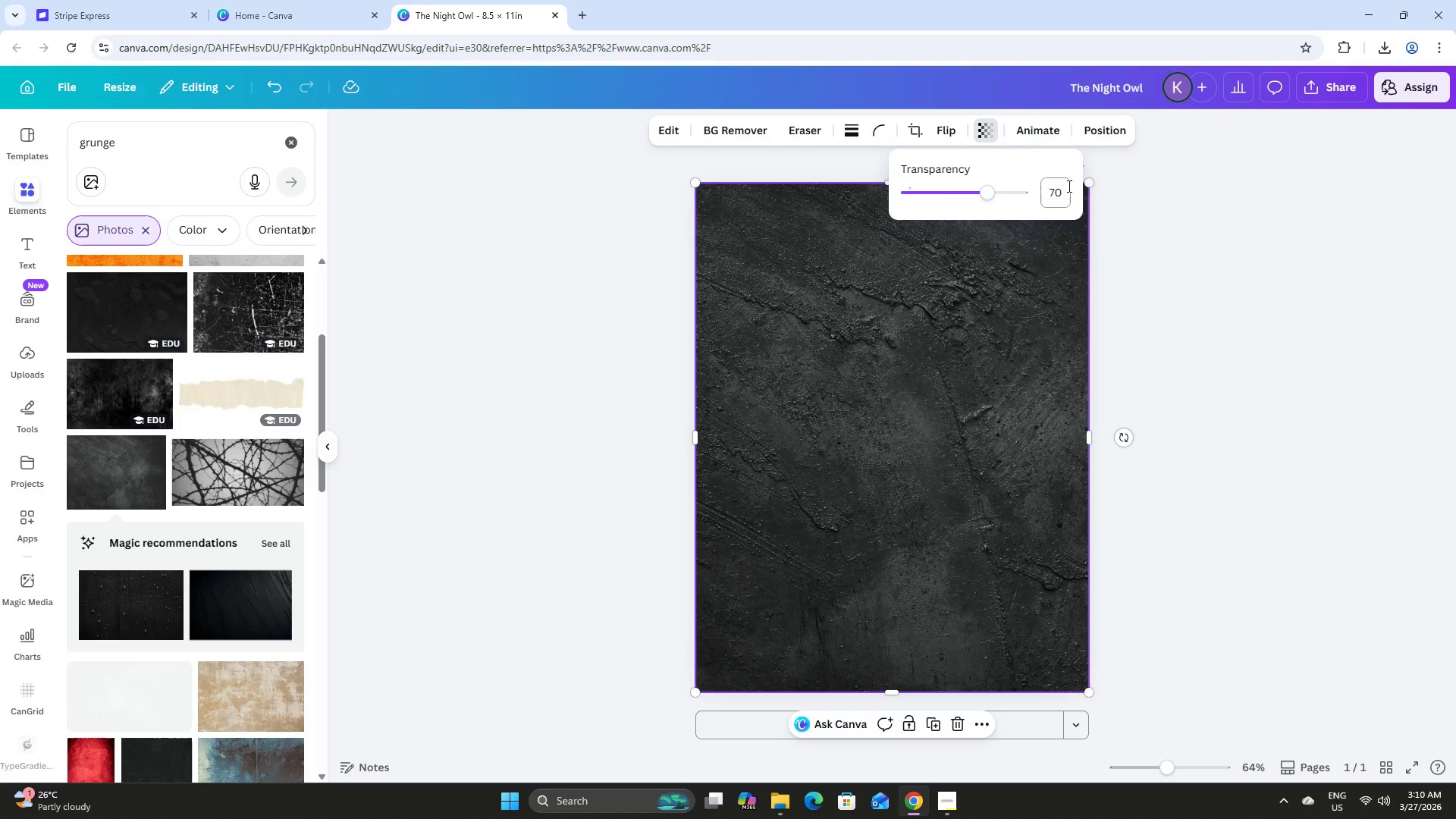 
left_click([1068, 186])
 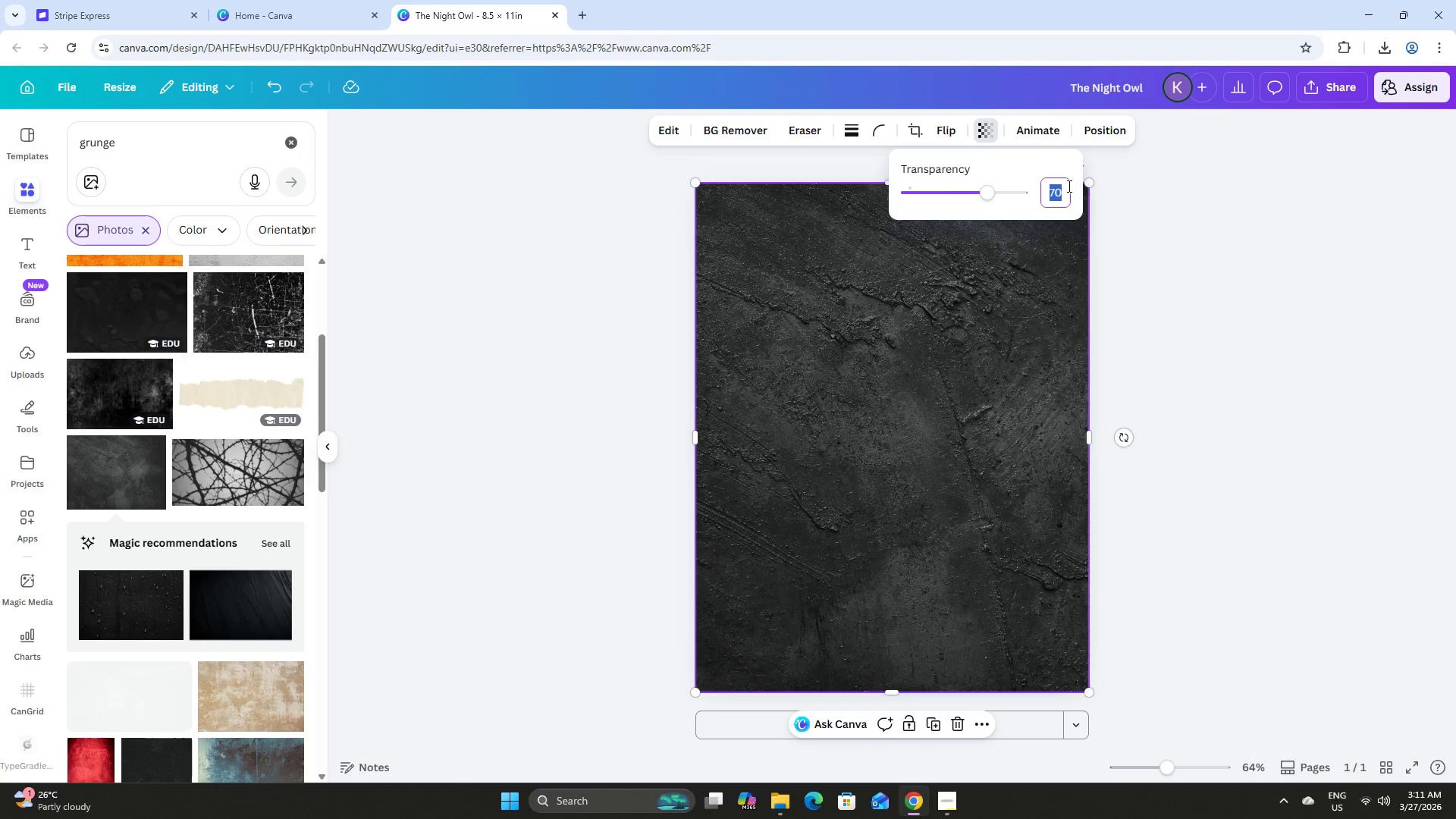 
key(Numpad5)
 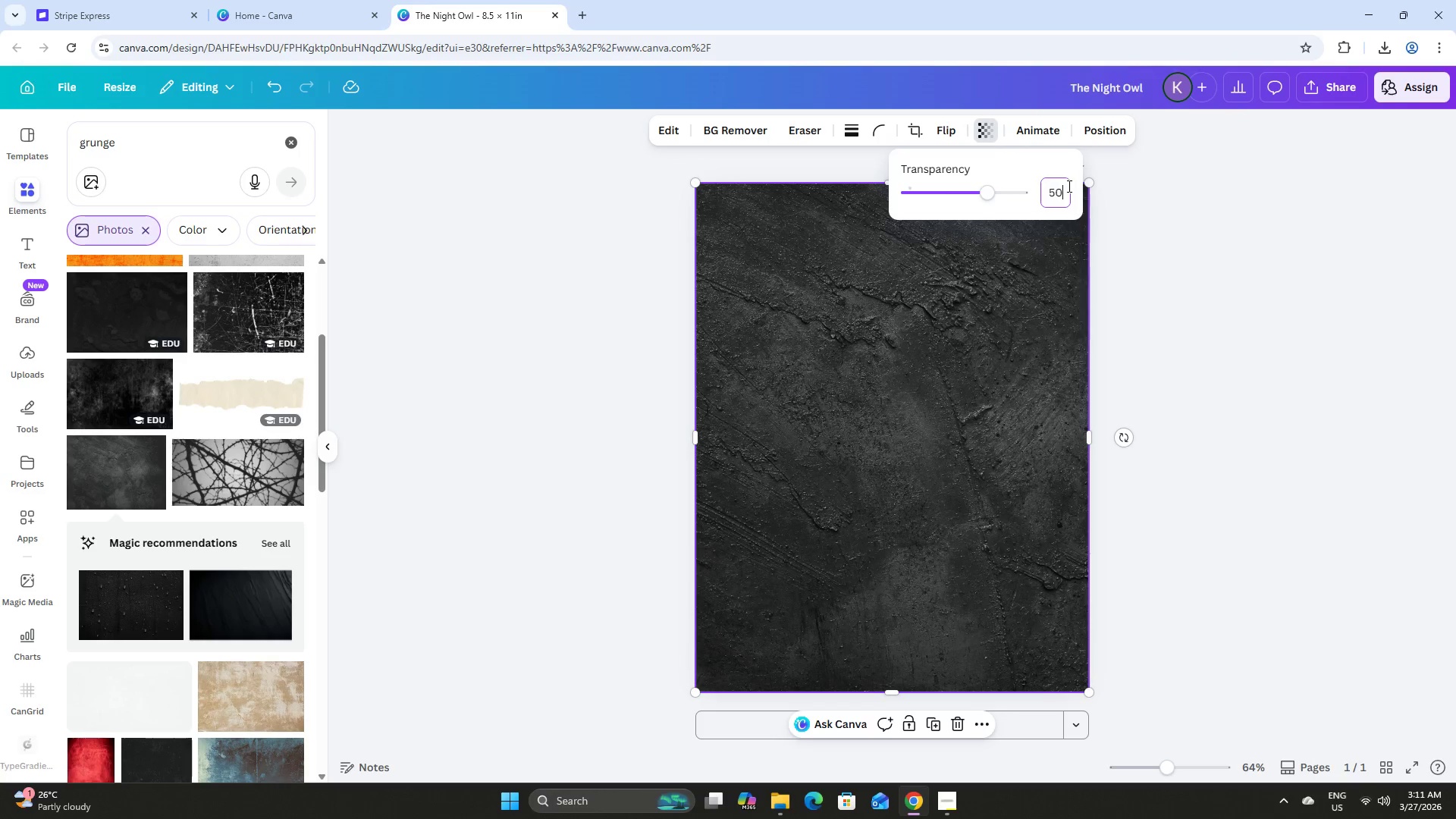 
key(Numpad0)
 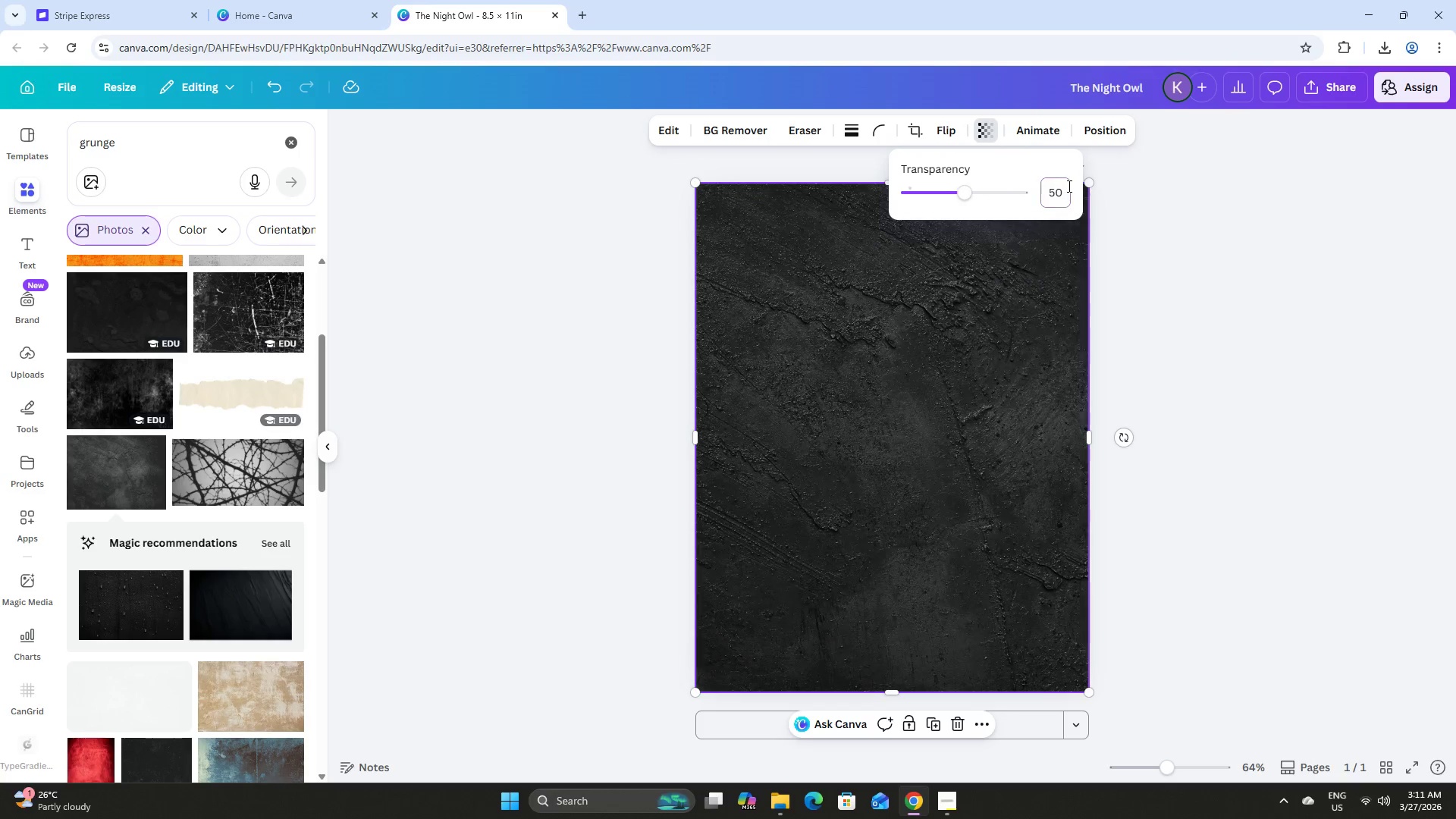 
key(NumpadEnter)
 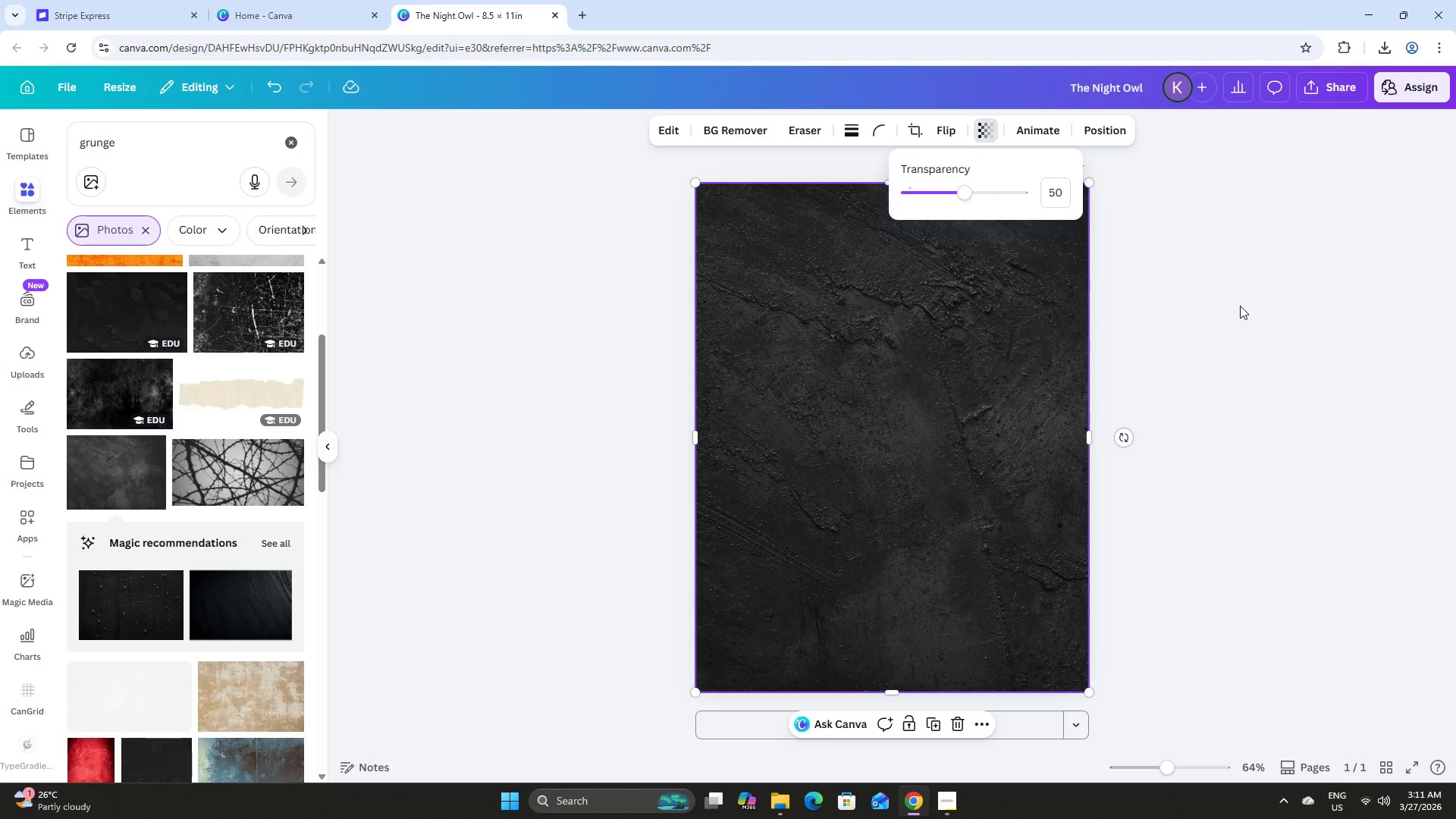 
double_click([1239, 306])
 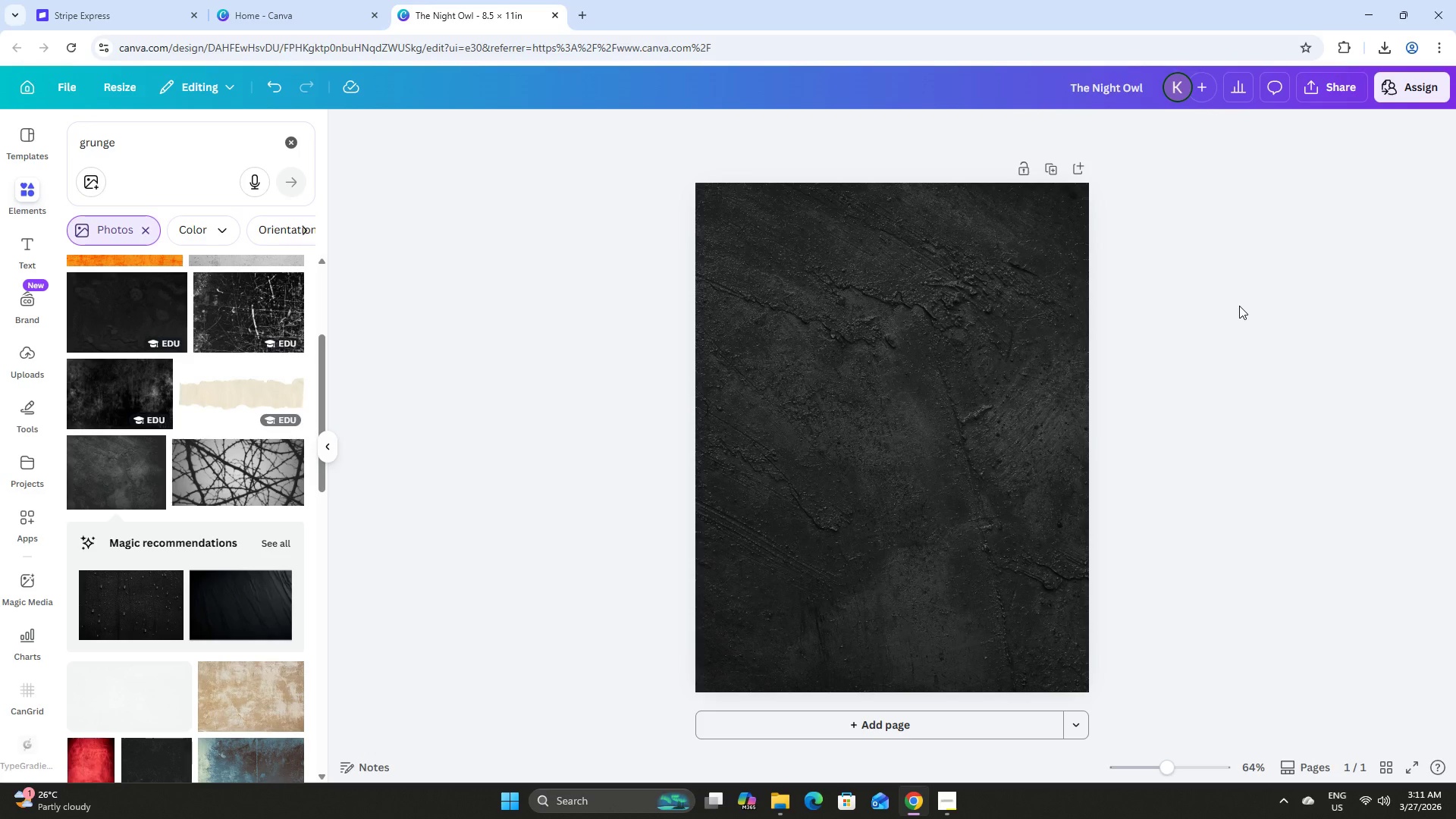 
wait(6.64)
 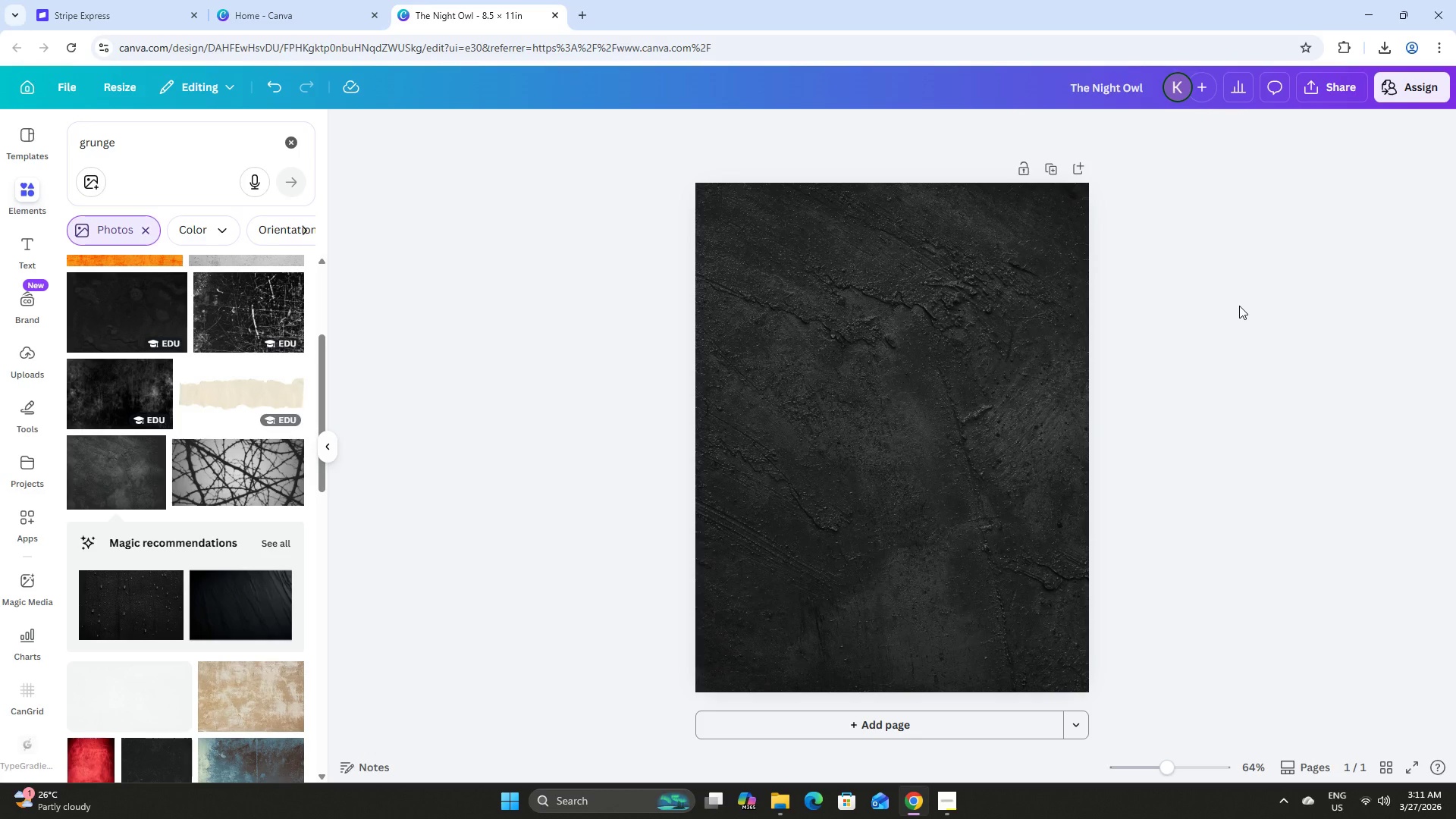 
left_click([24, 249])
 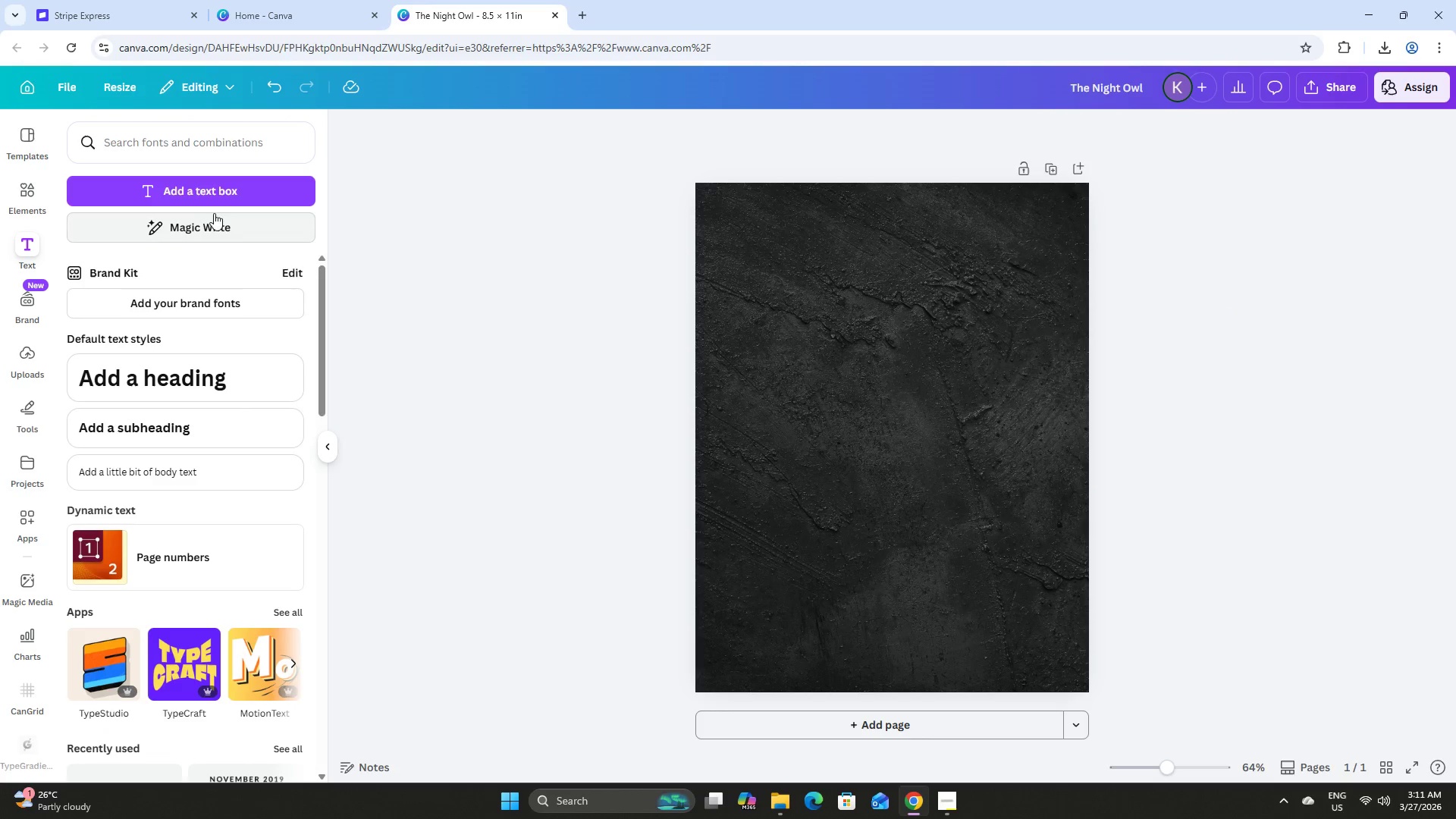 
left_click([228, 190])
 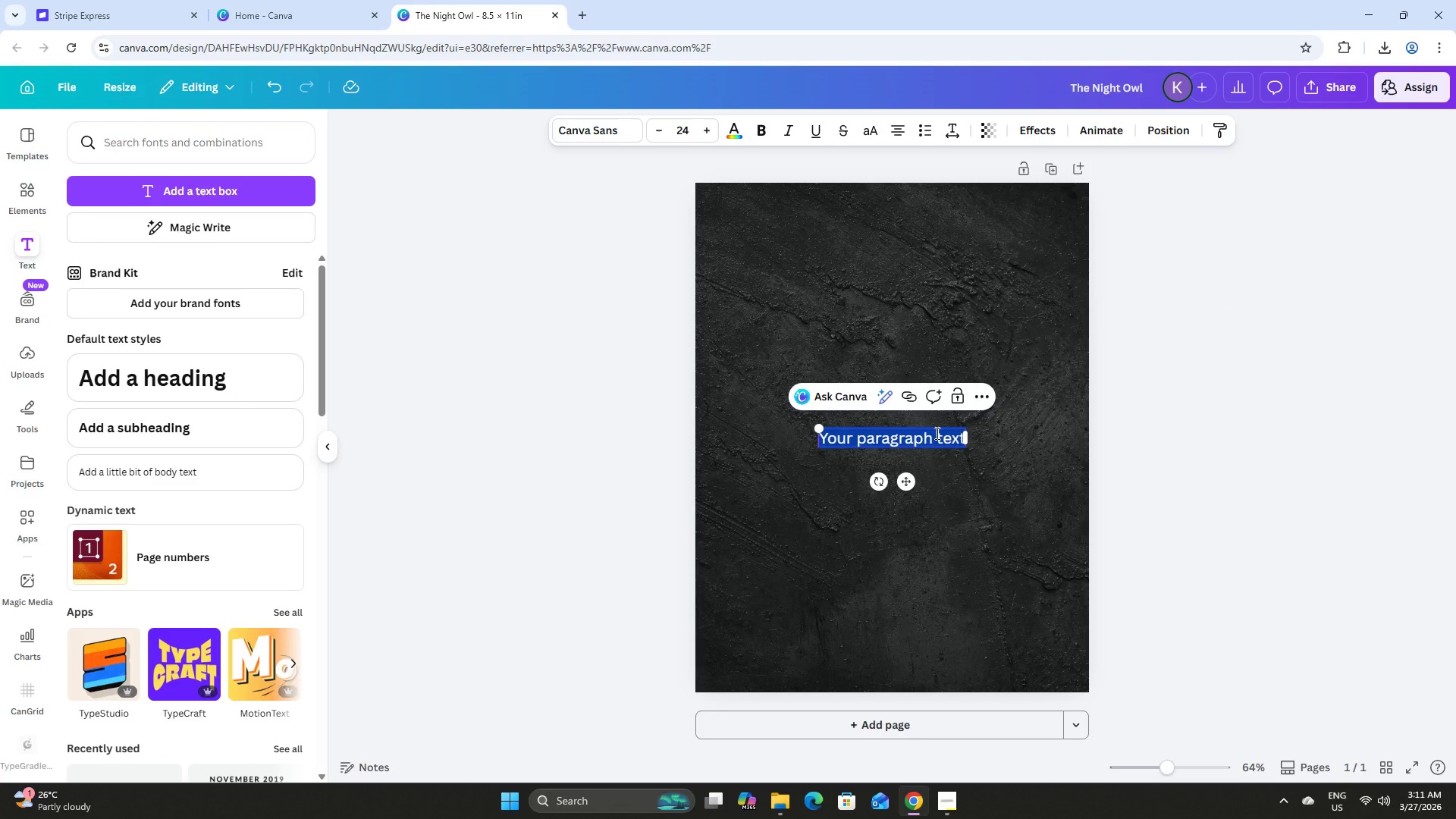 
type(AWAKE)
 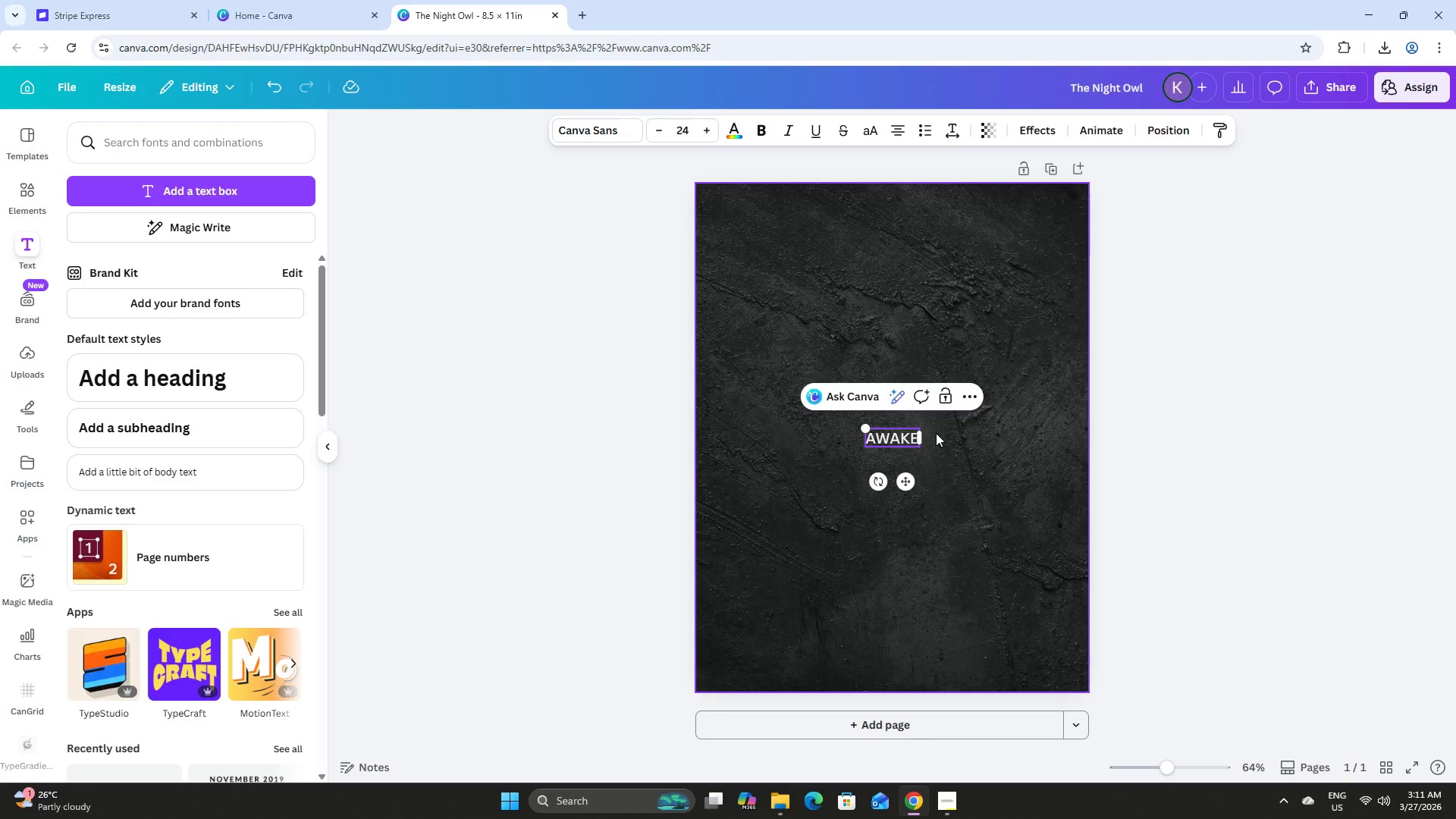 
wait(5.55)
 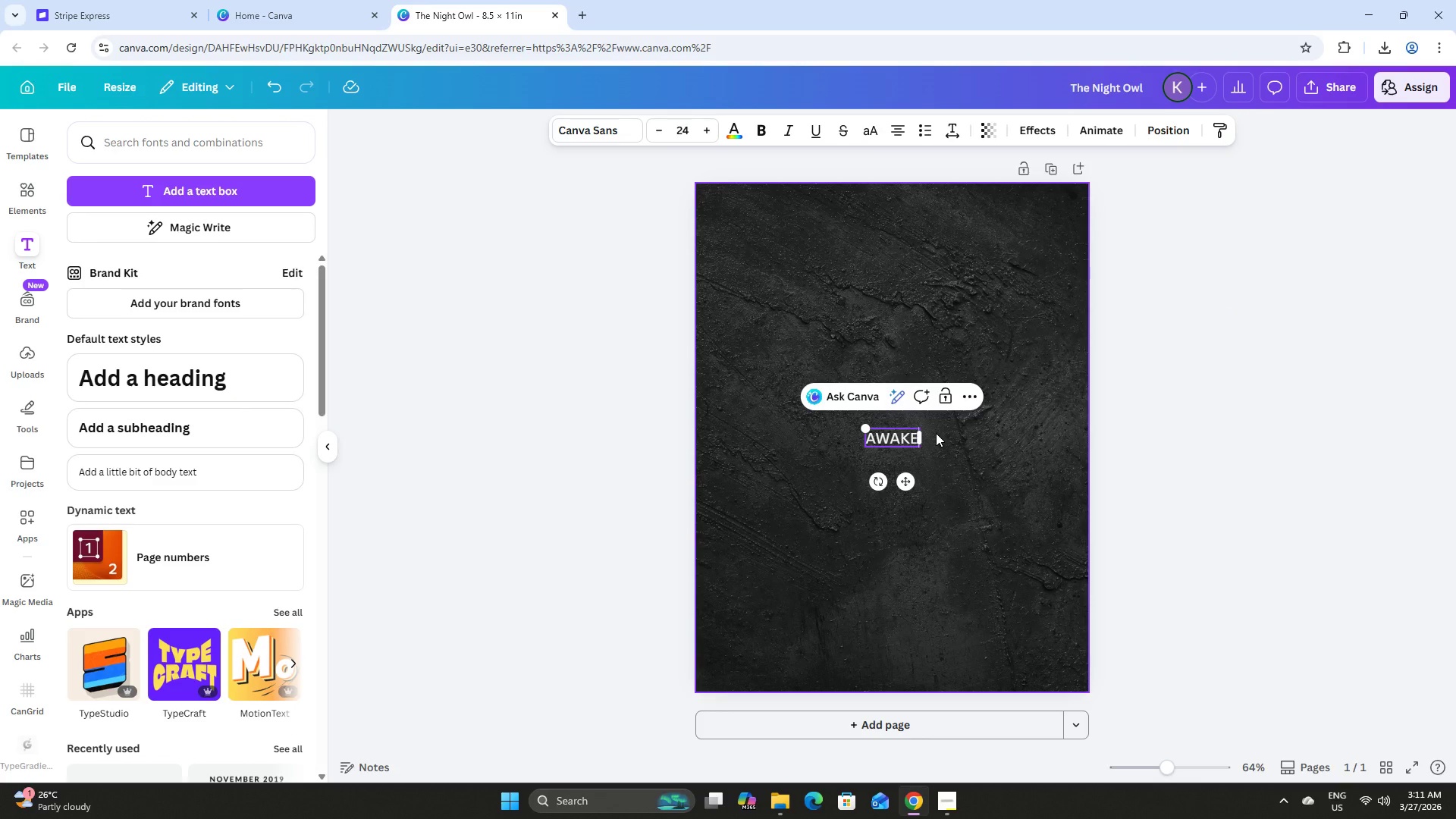 
left_click([1080, 412])
 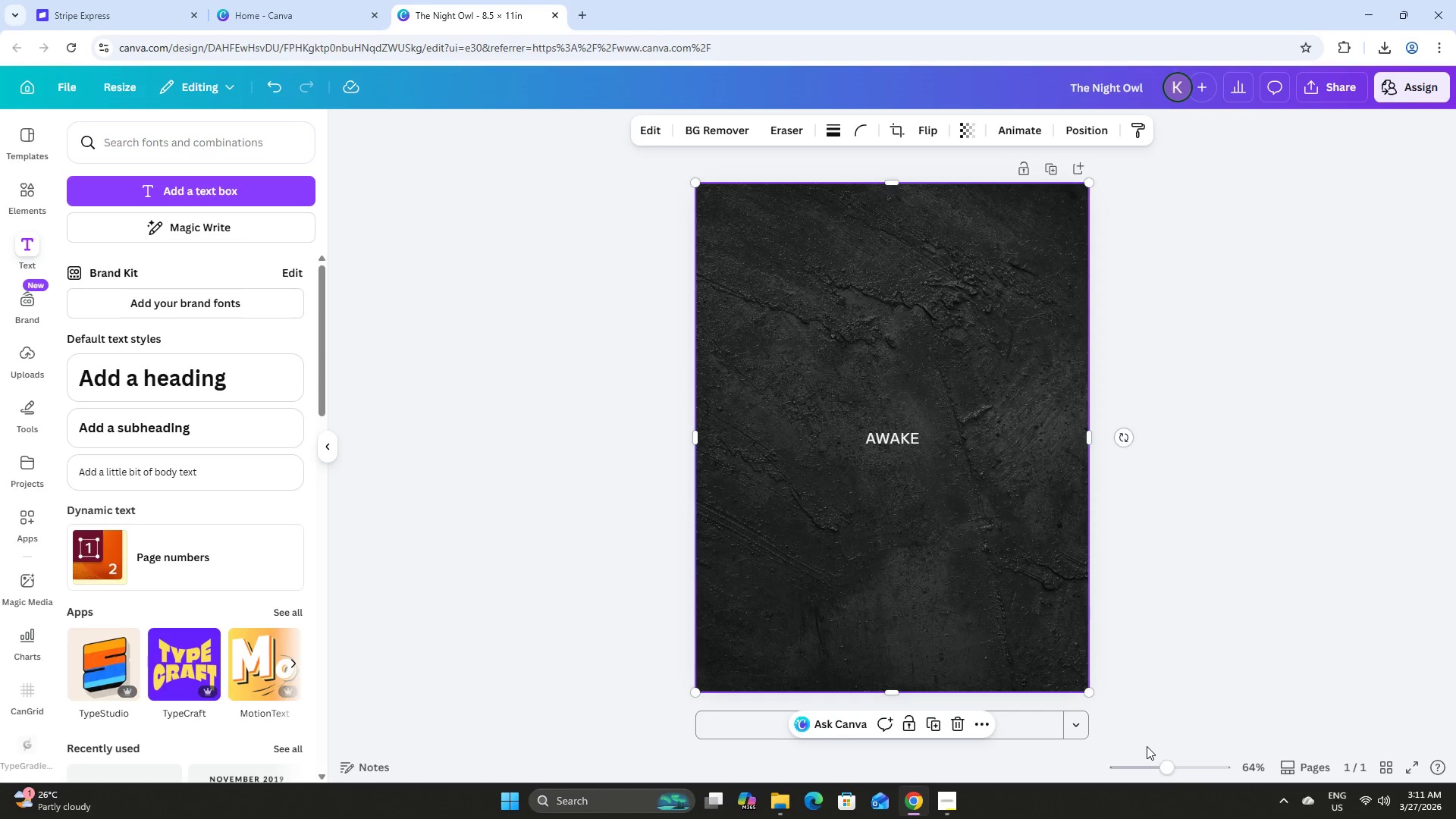 
left_click_drag(start_coordinate=[1169, 761], to_coordinate=[1187, 767])
 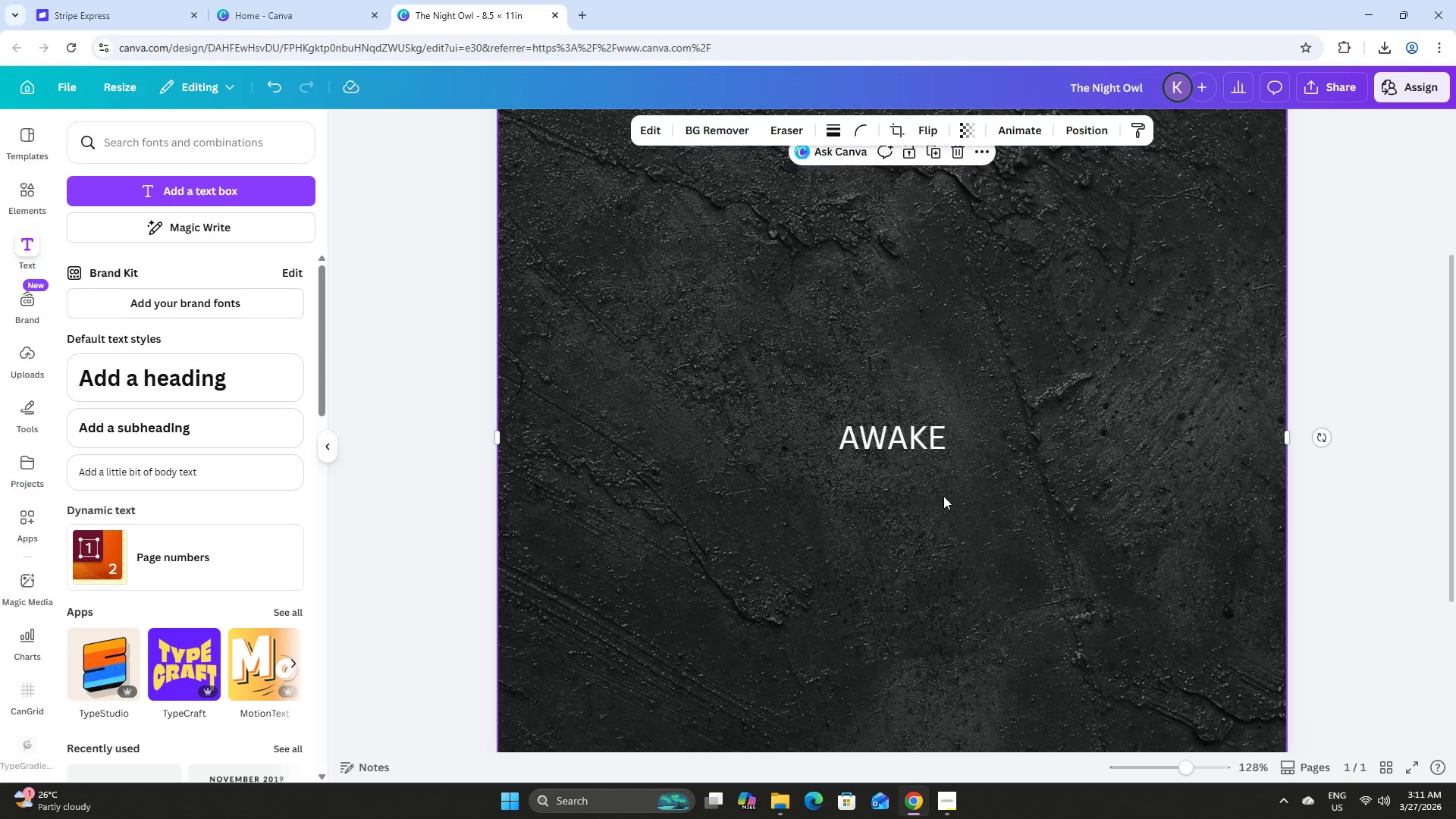 
scroll: coordinate [941, 495], scroll_direction: up, amount: 4.0
 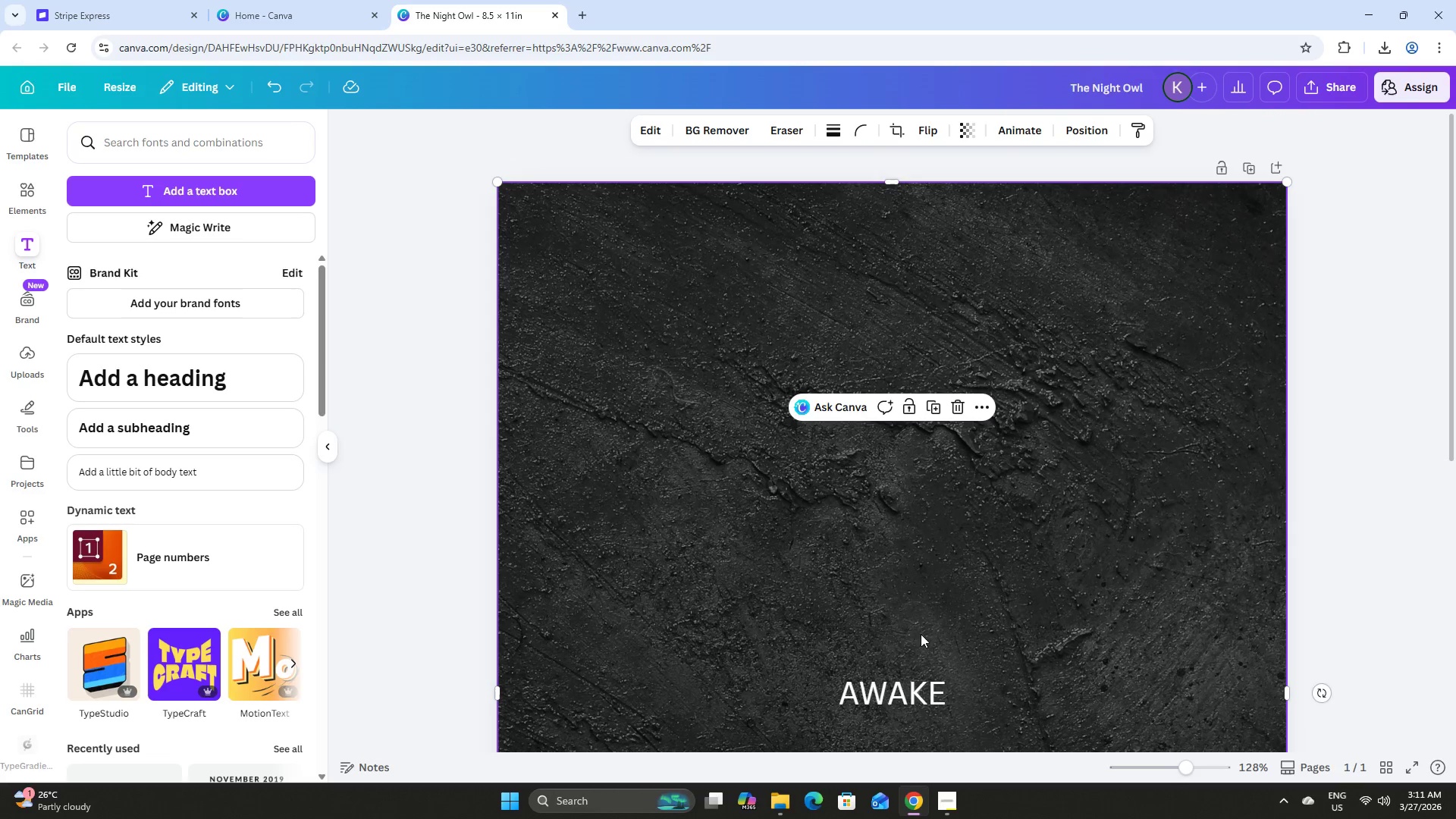 
scroll: coordinate [947, 566], scroll_direction: down, amount: 2.0
 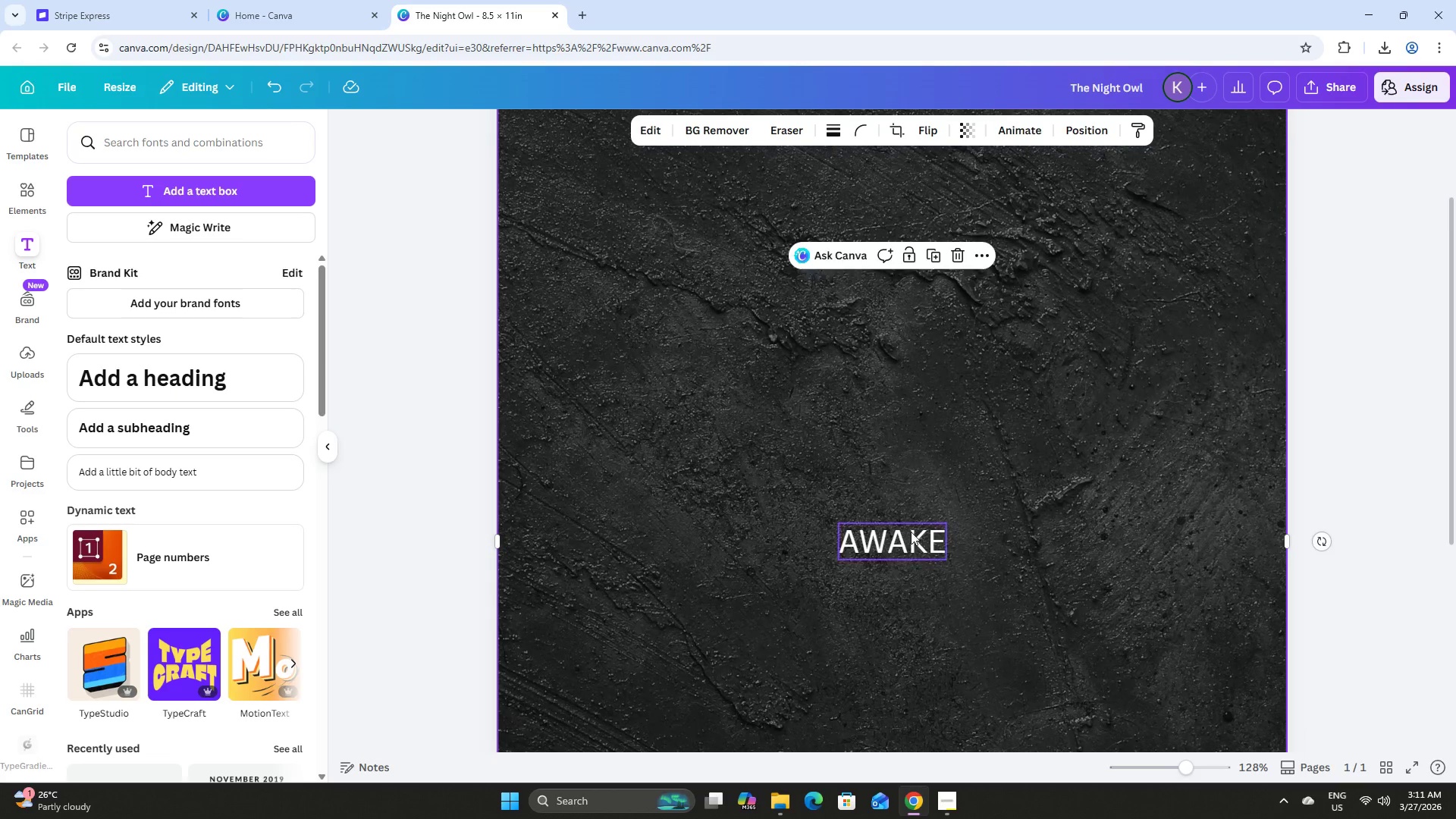 
left_click([902, 531])
 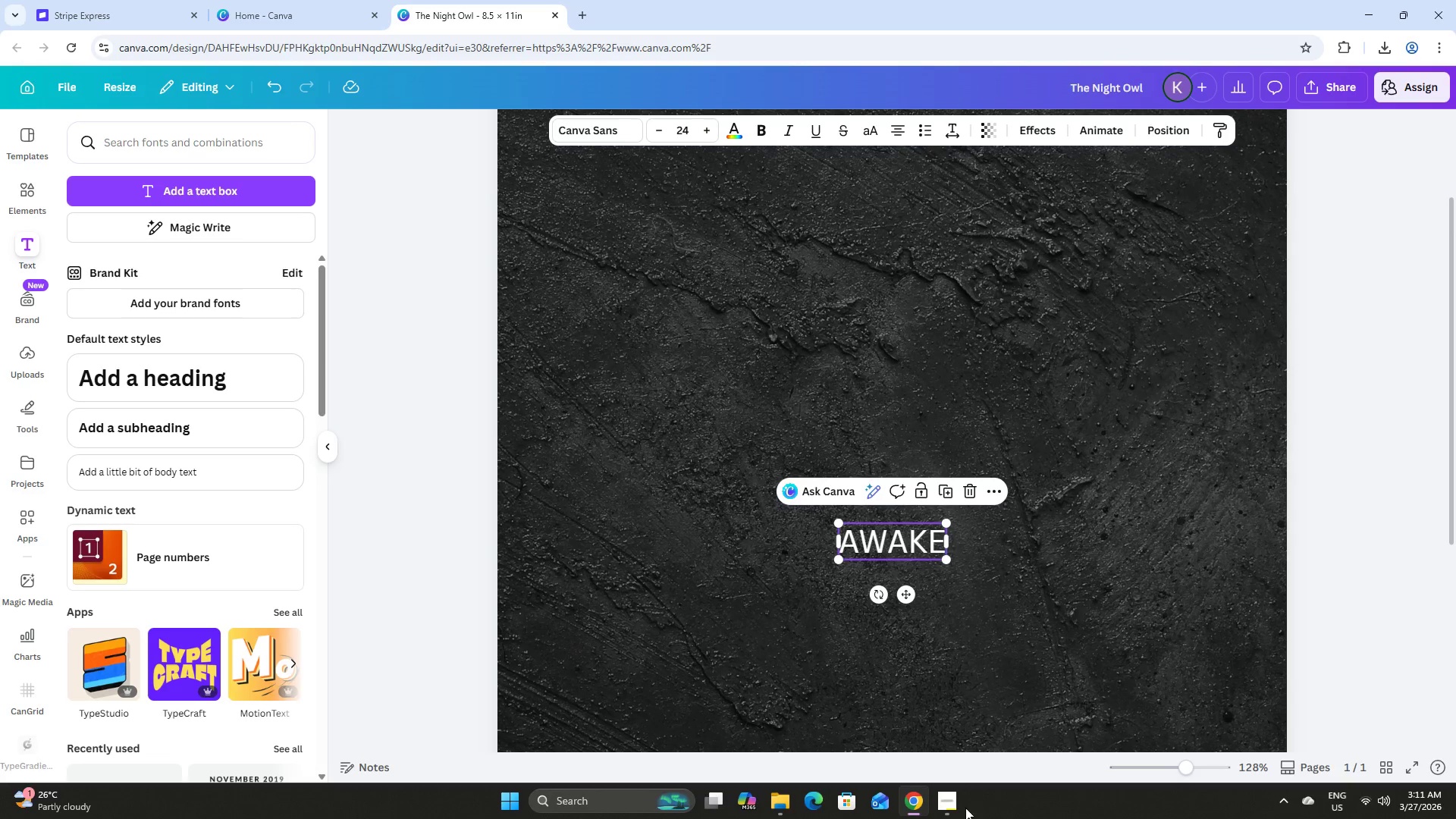 
left_click([950, 808])